 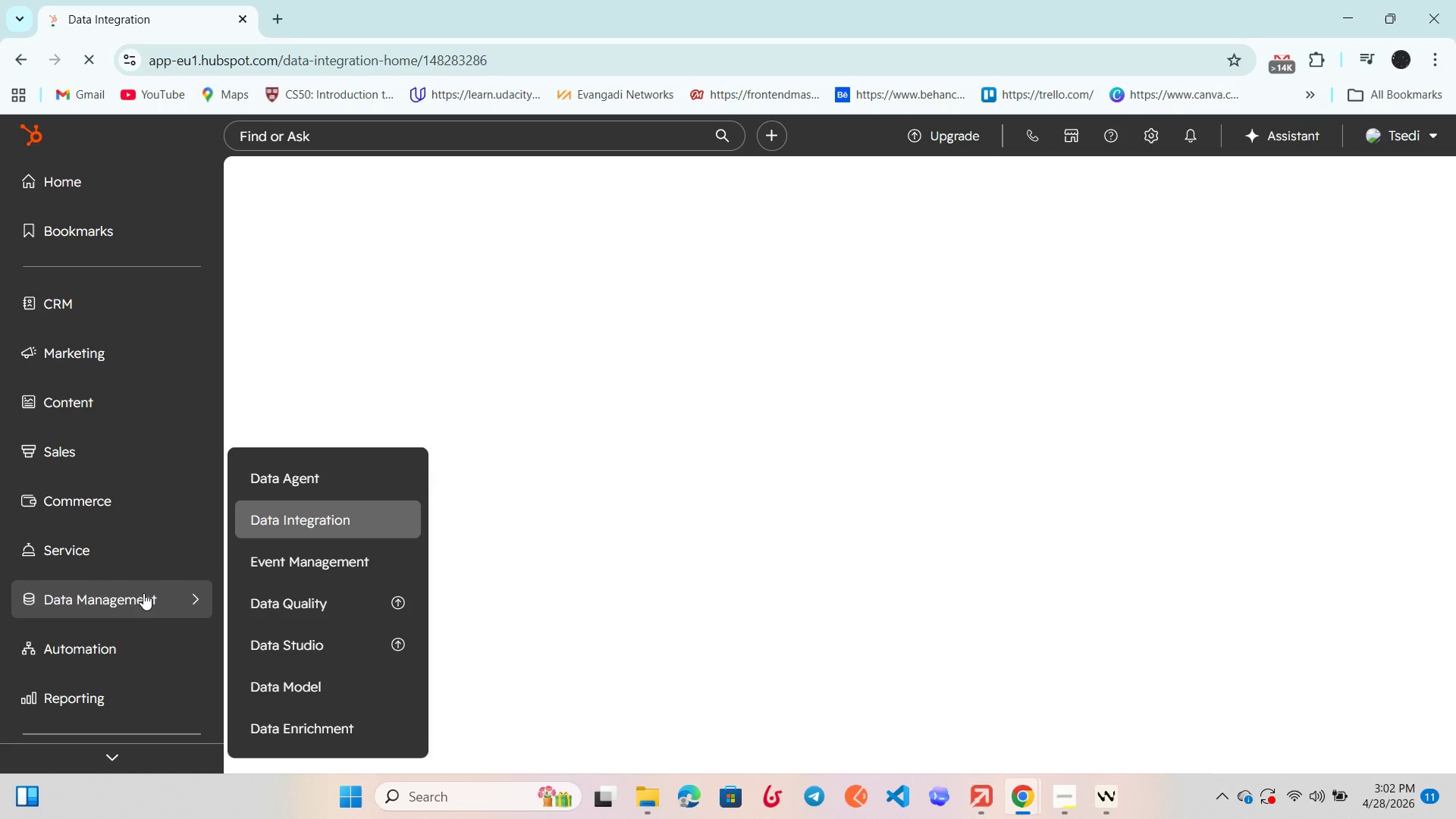 
left_click([143, 593])
 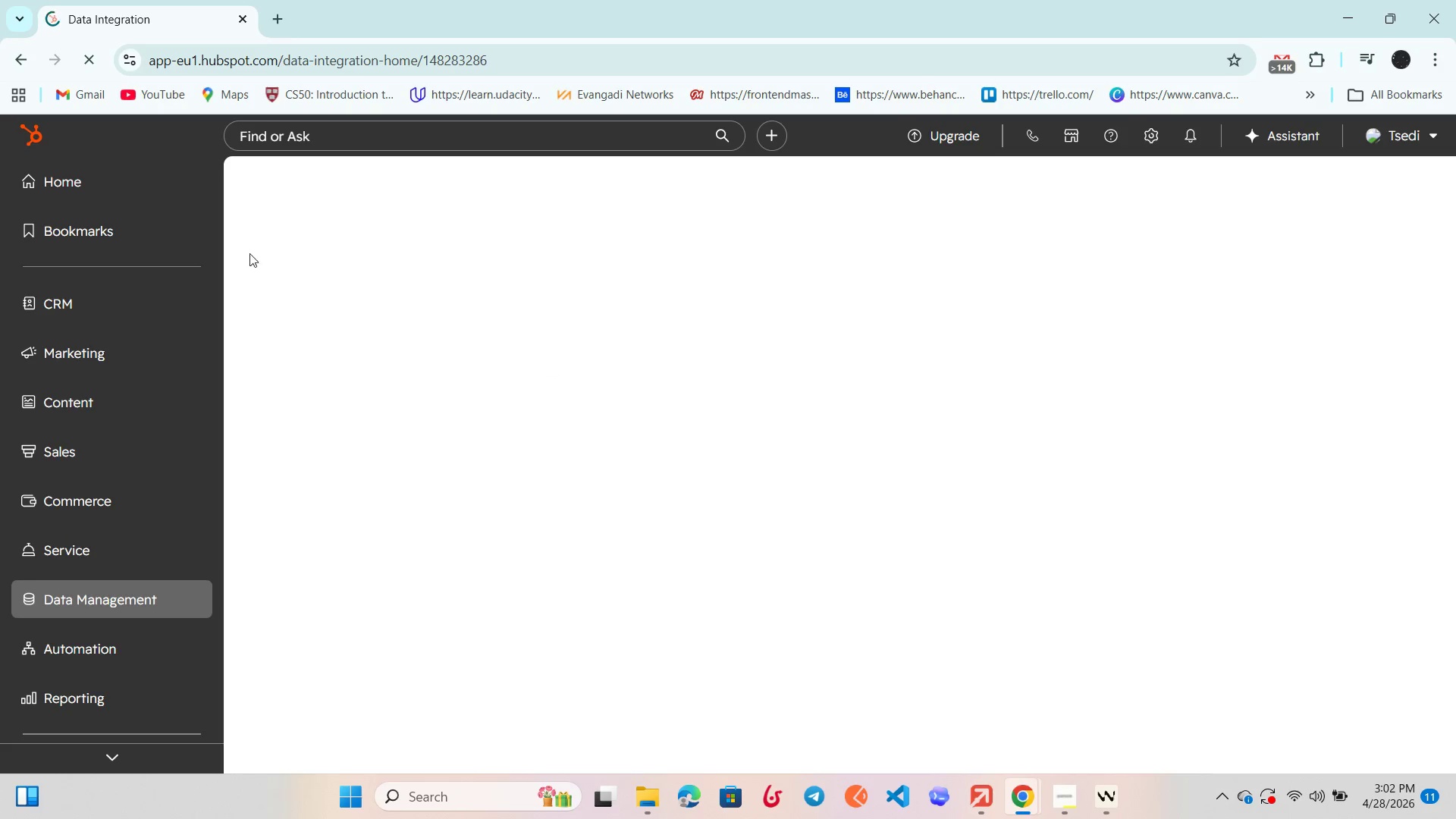 
left_click([116, 300])
 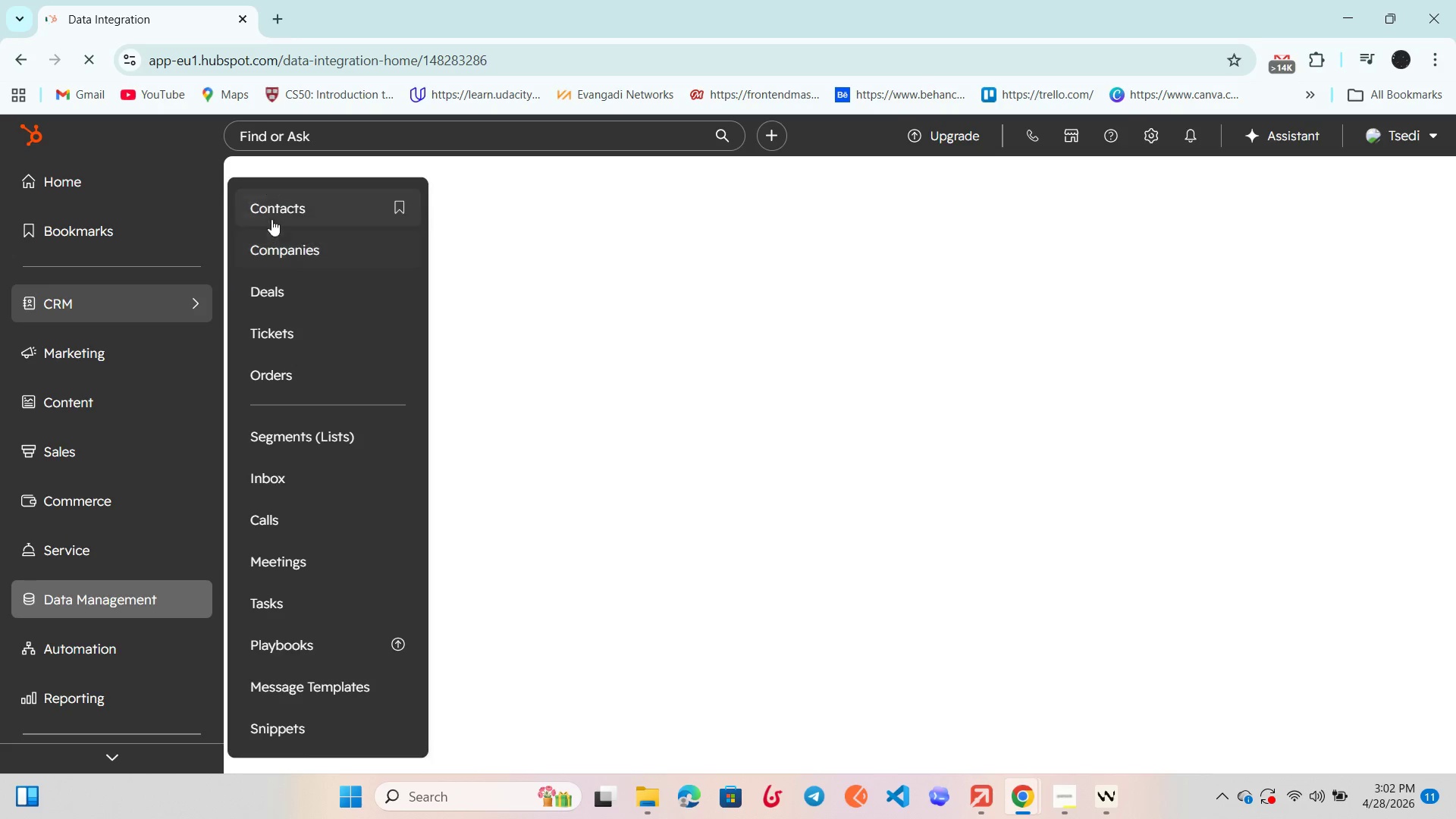 
left_click([272, 215])
 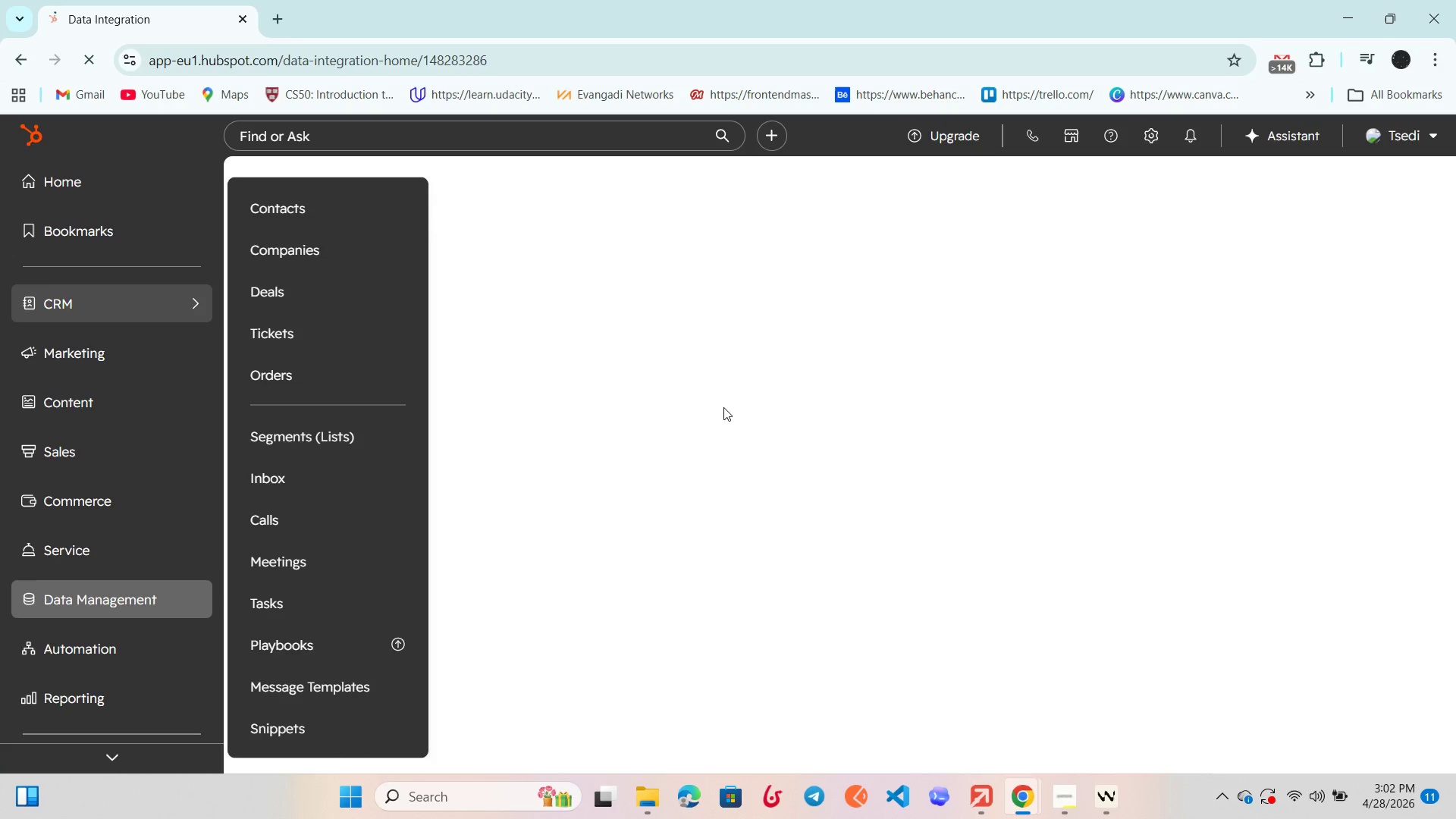 
wait(10.08)
 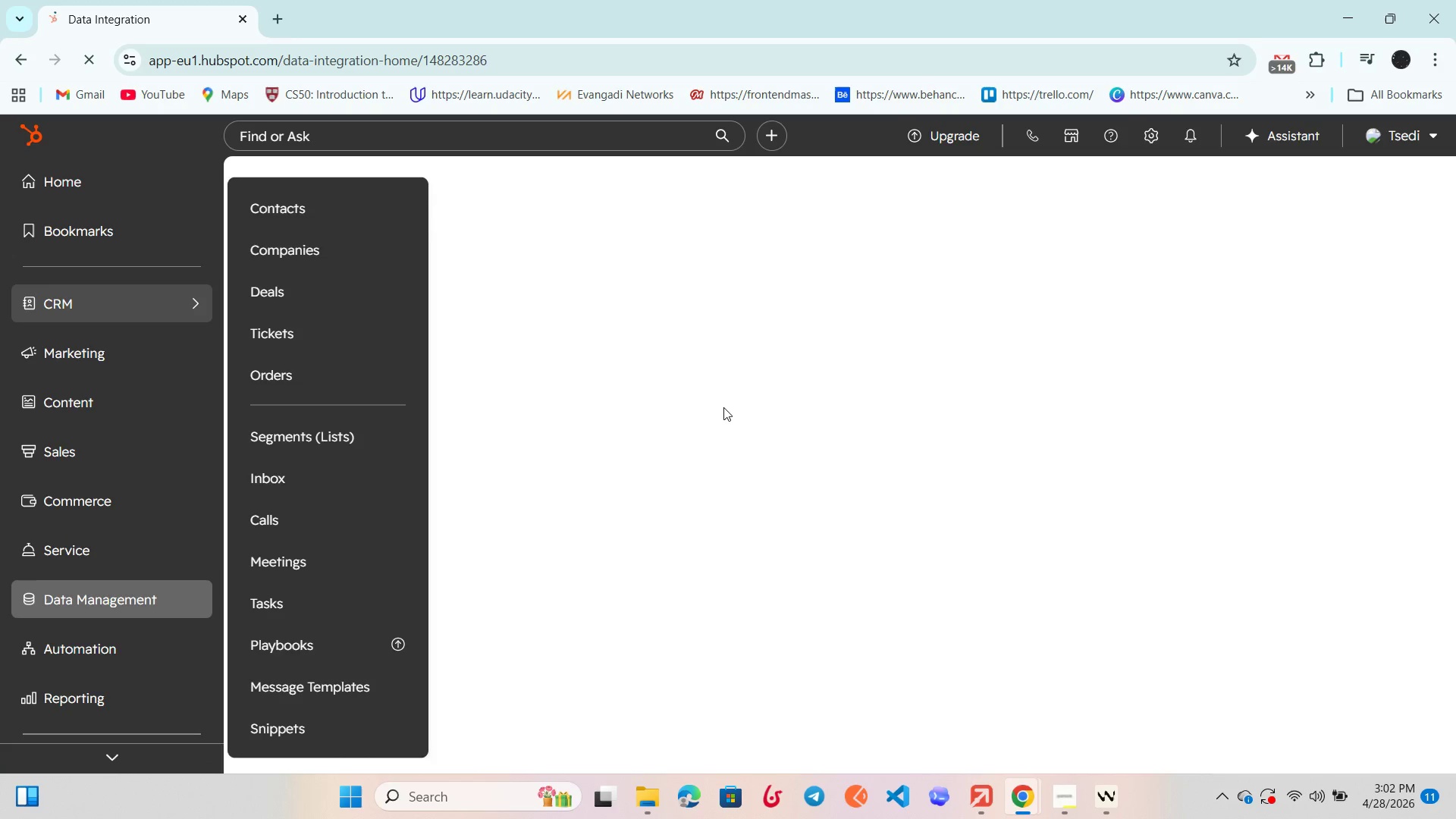 
left_click([1323, 812])
 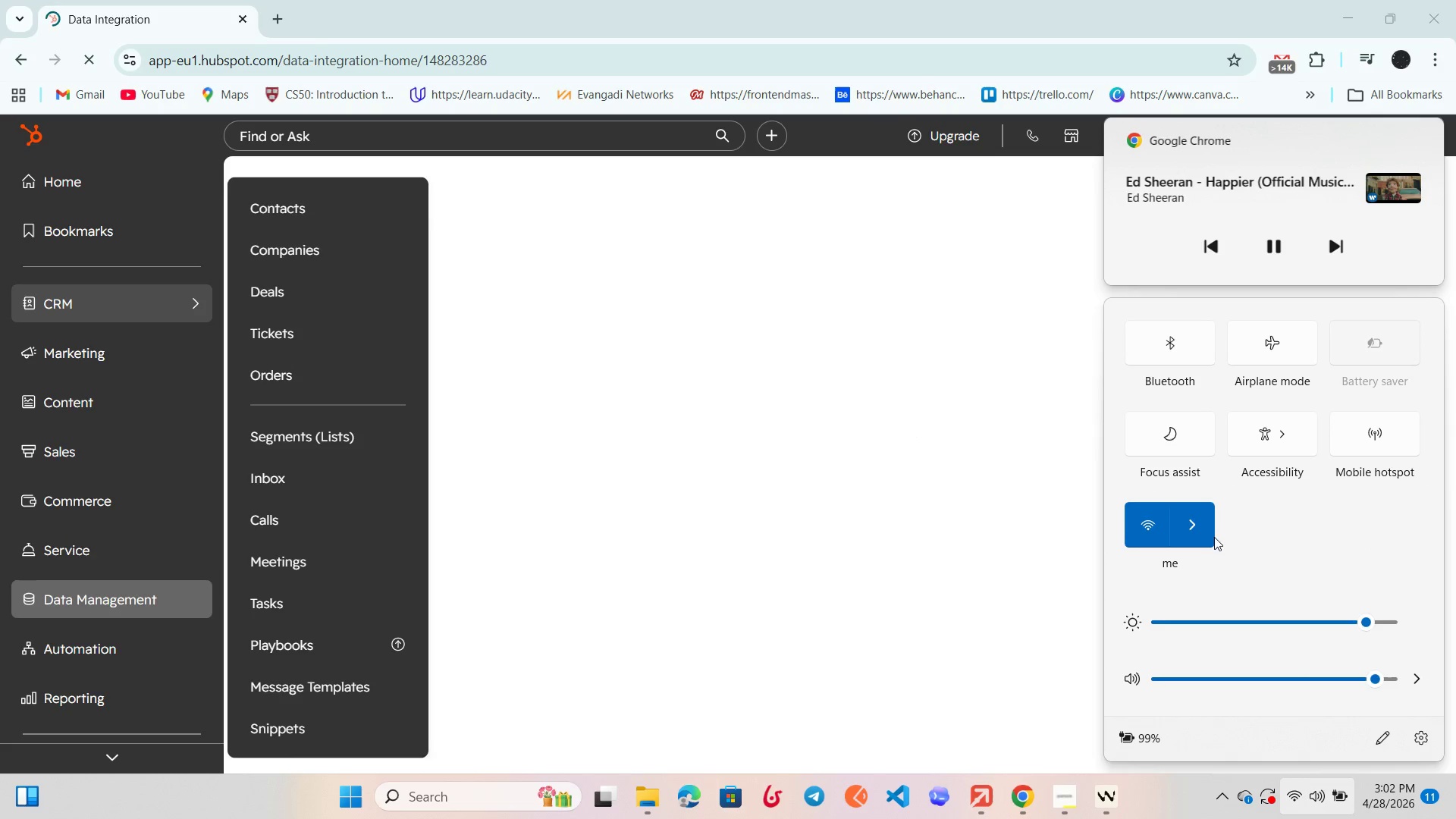 
left_click([1210, 535])
 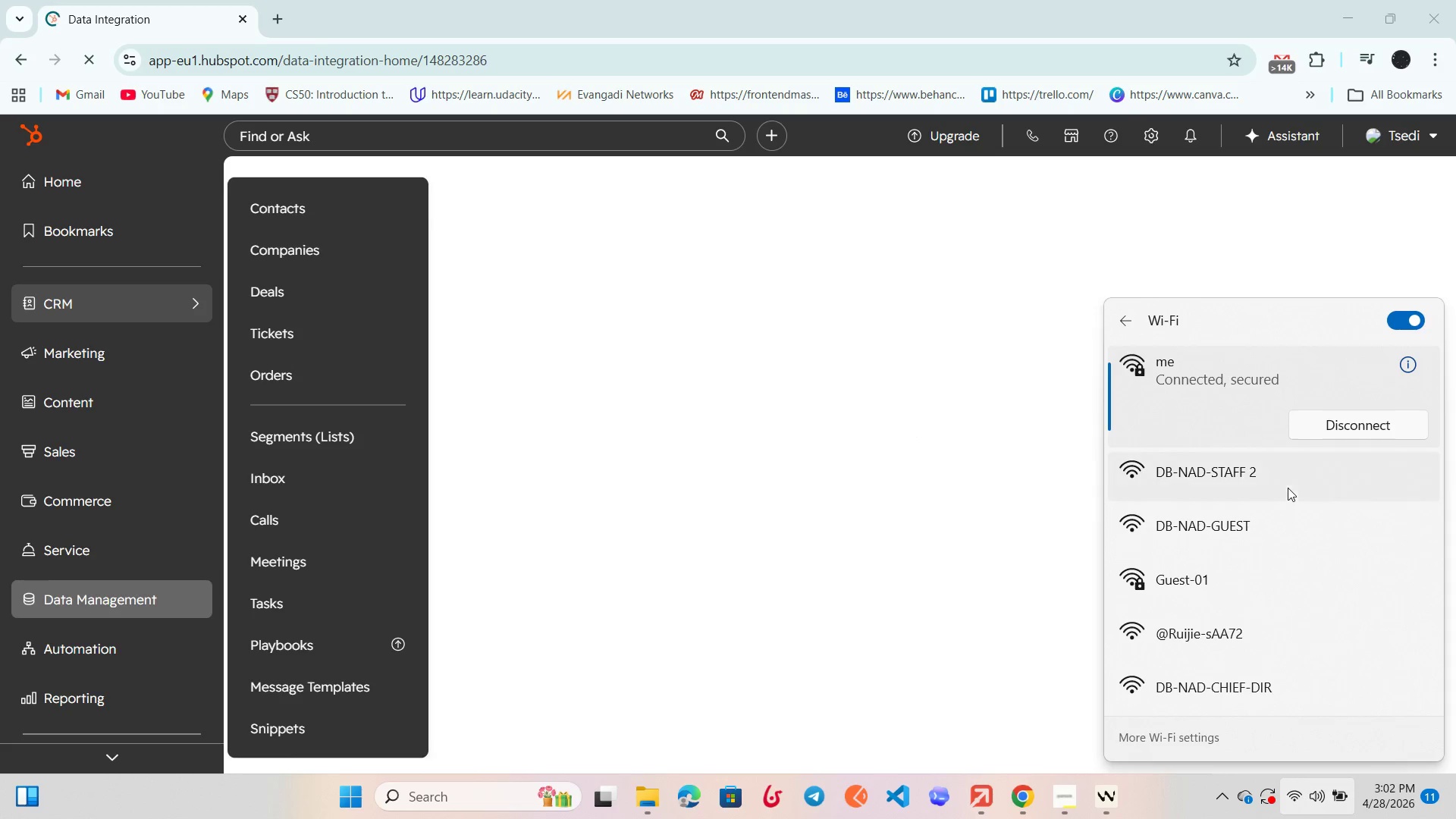 
scroll: coordinate [1228, 529], scroll_direction: up, amount: 2.0
 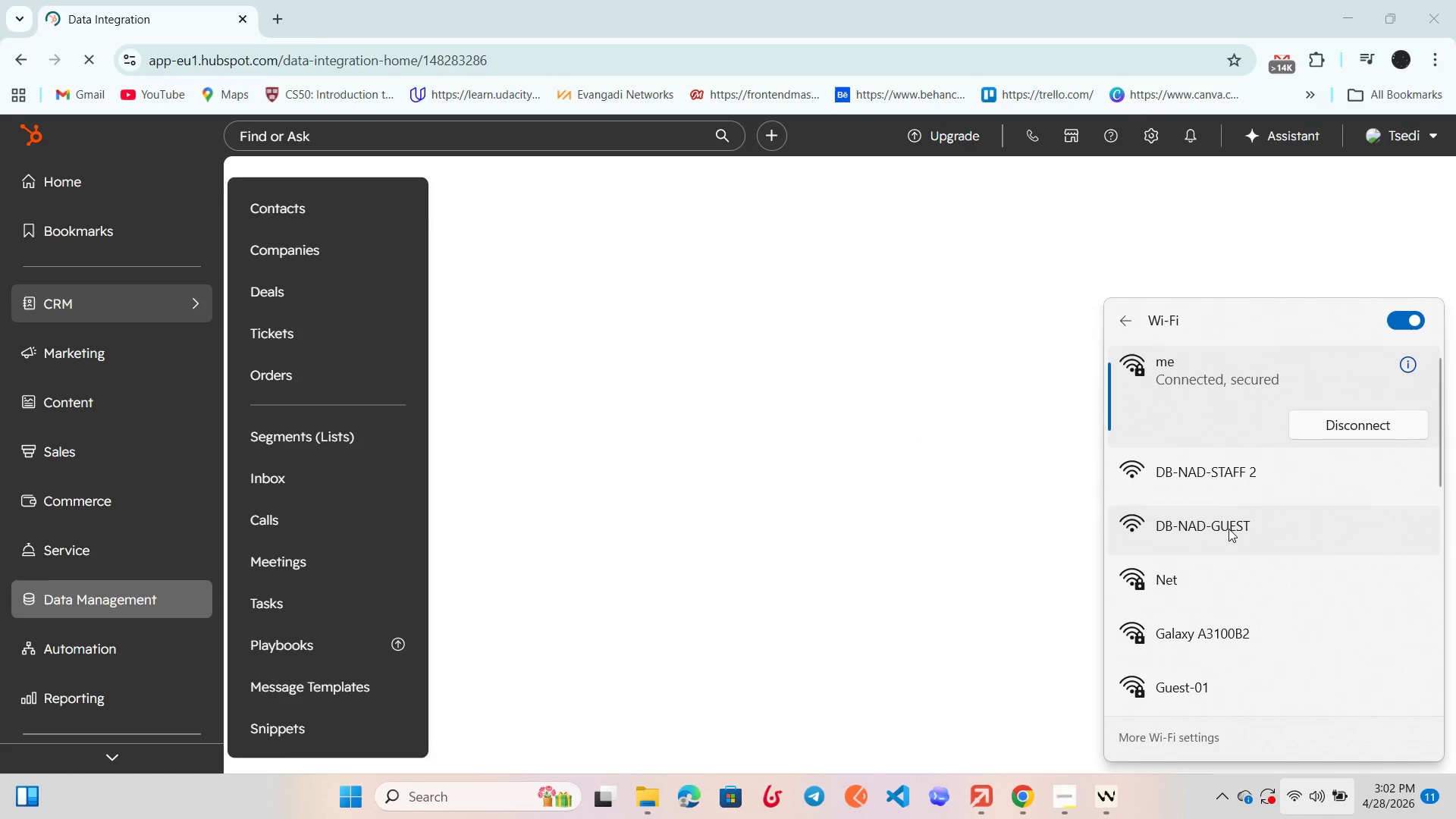 
left_click([1224, 564])
 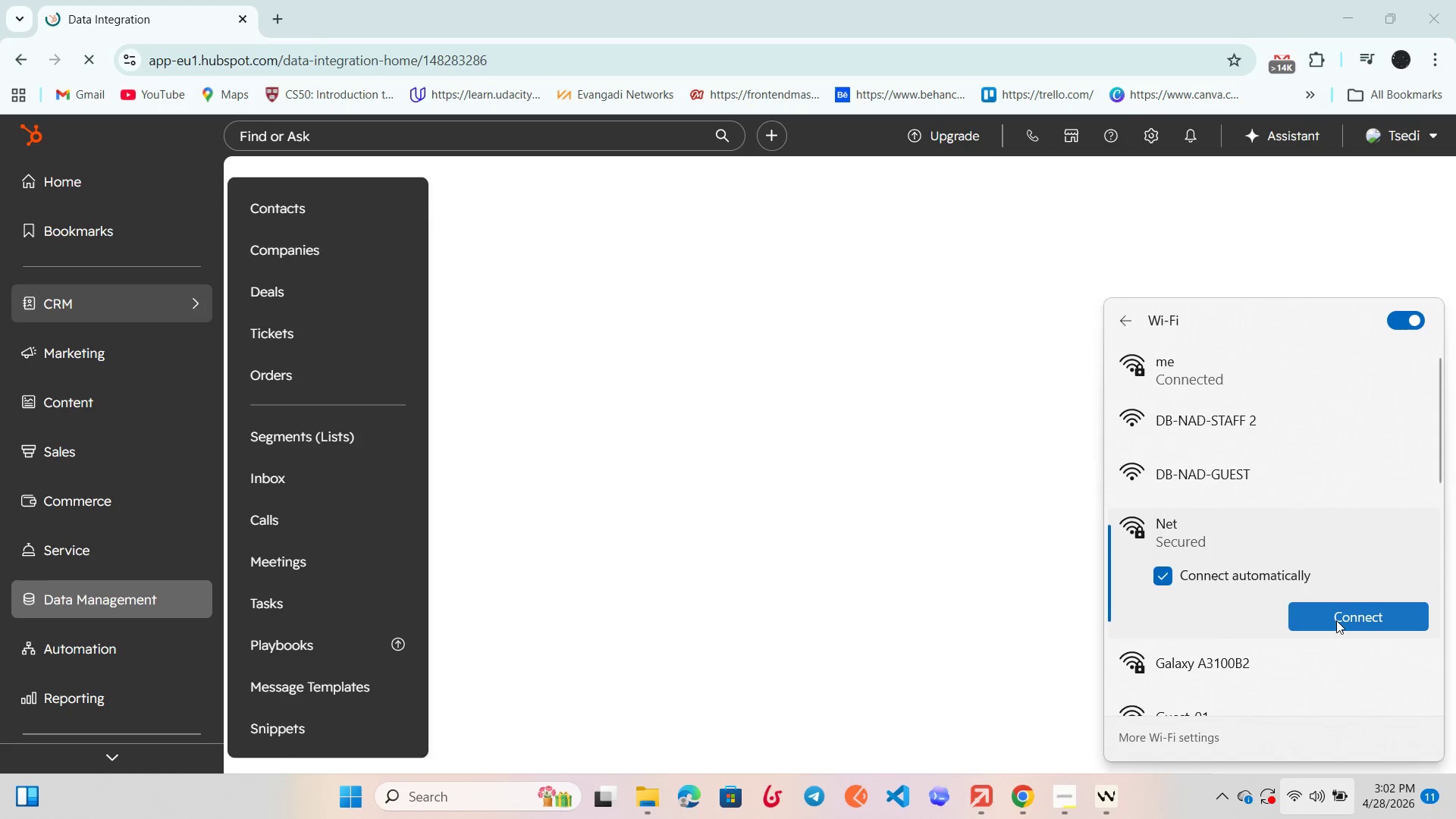 
left_click([1337, 620])
 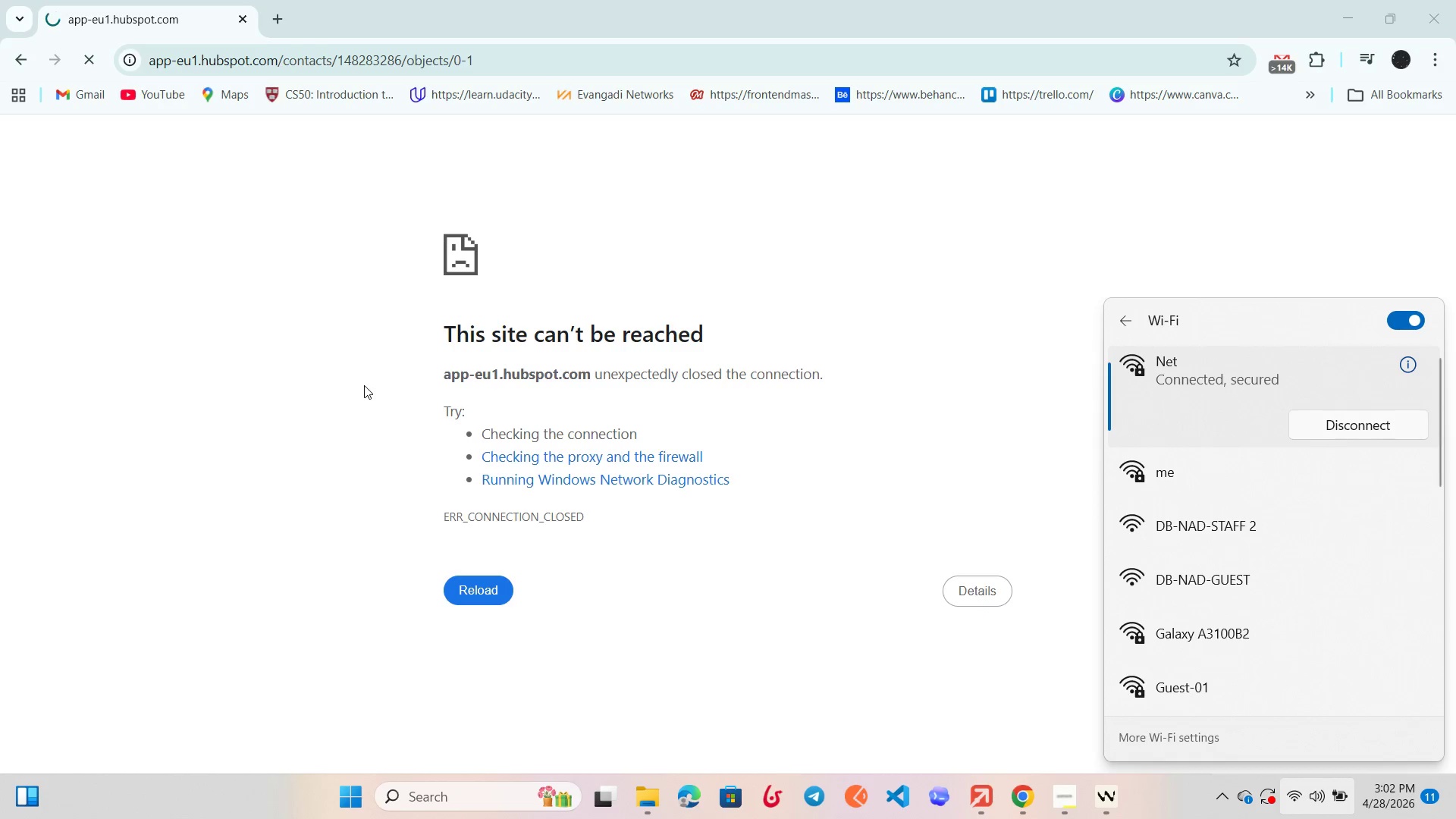 
wait(5.8)
 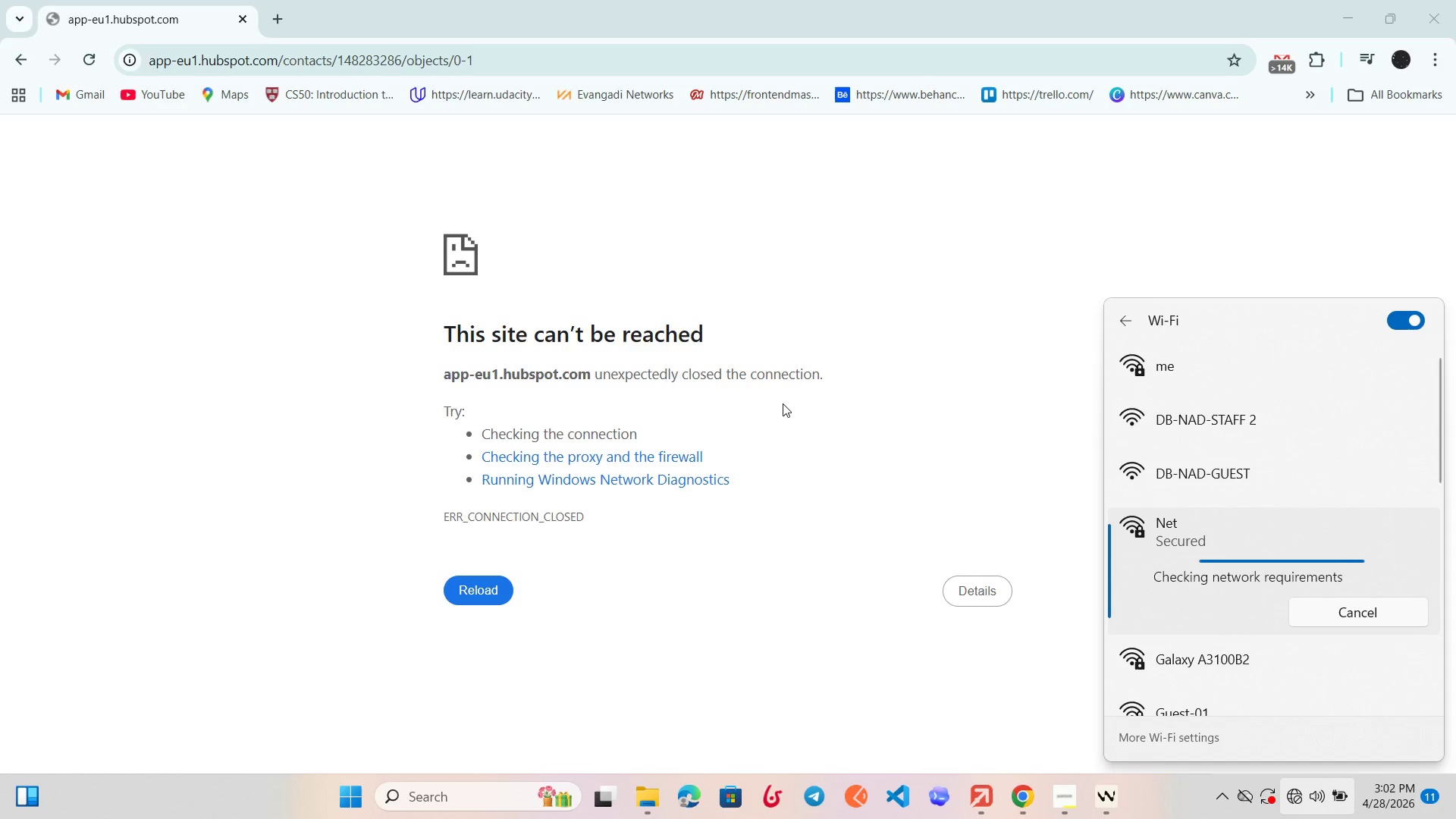 
left_click([482, 471])
 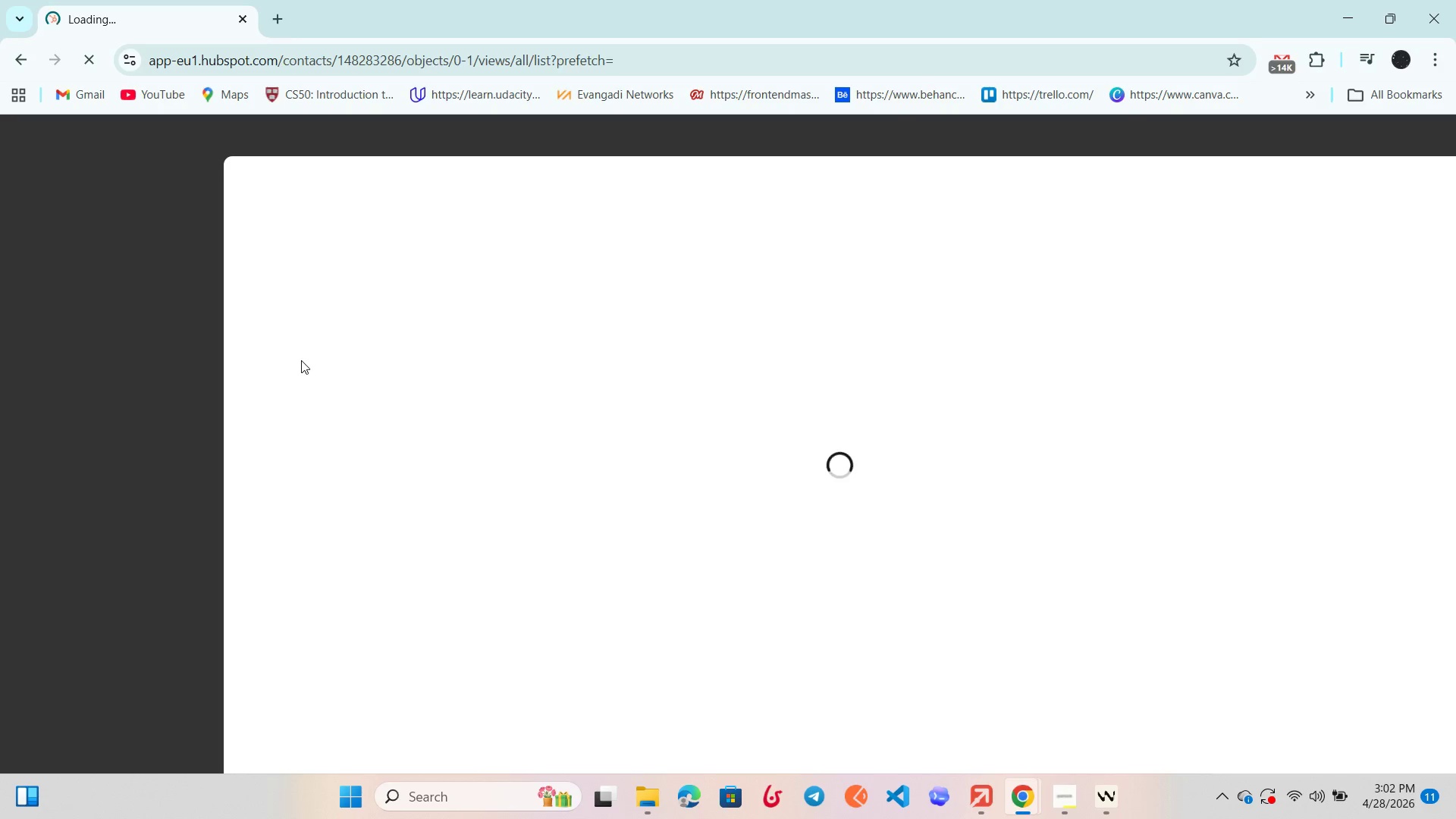 
wait(14.93)
 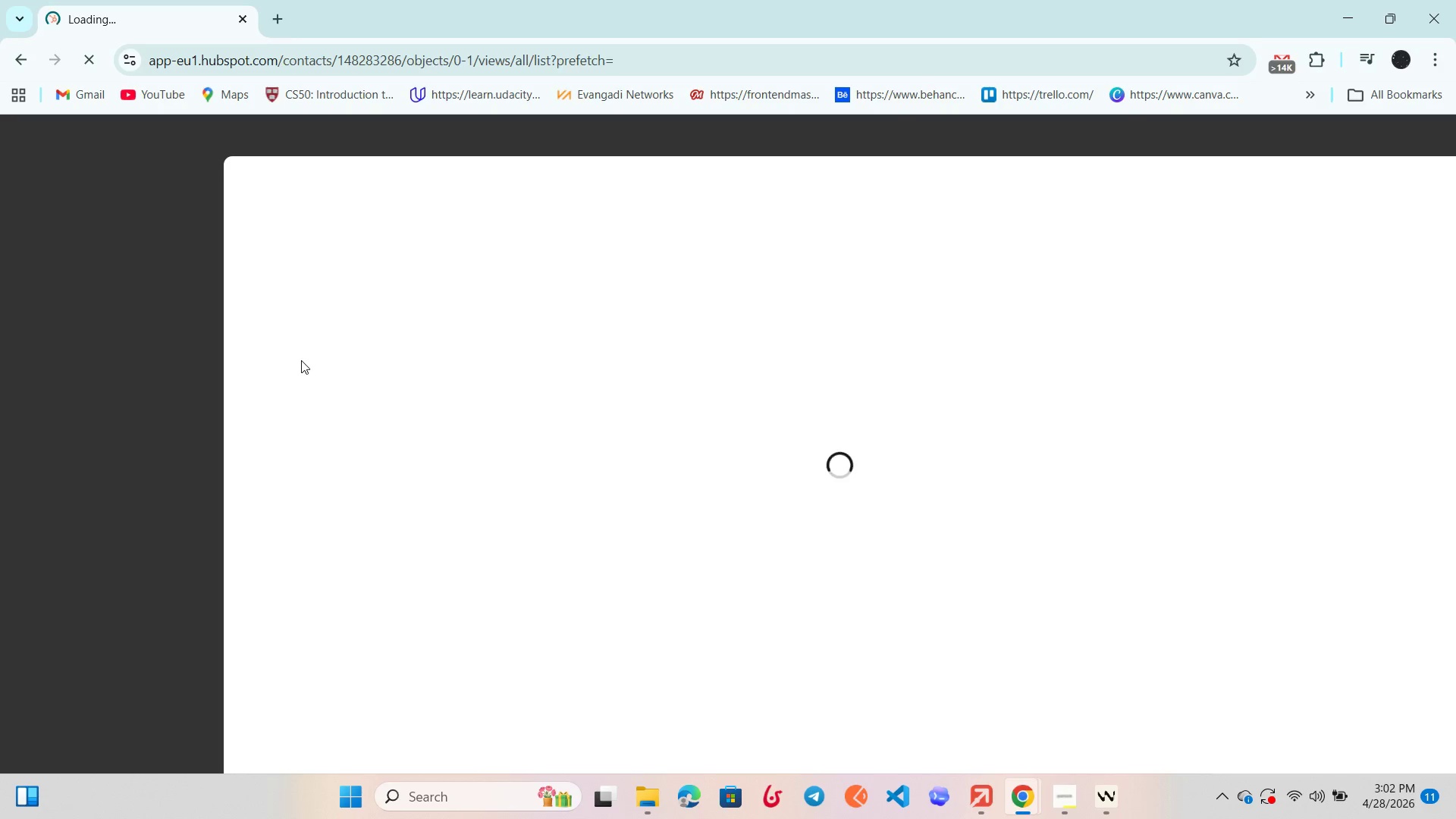 
mouse_move([1281, 248])
 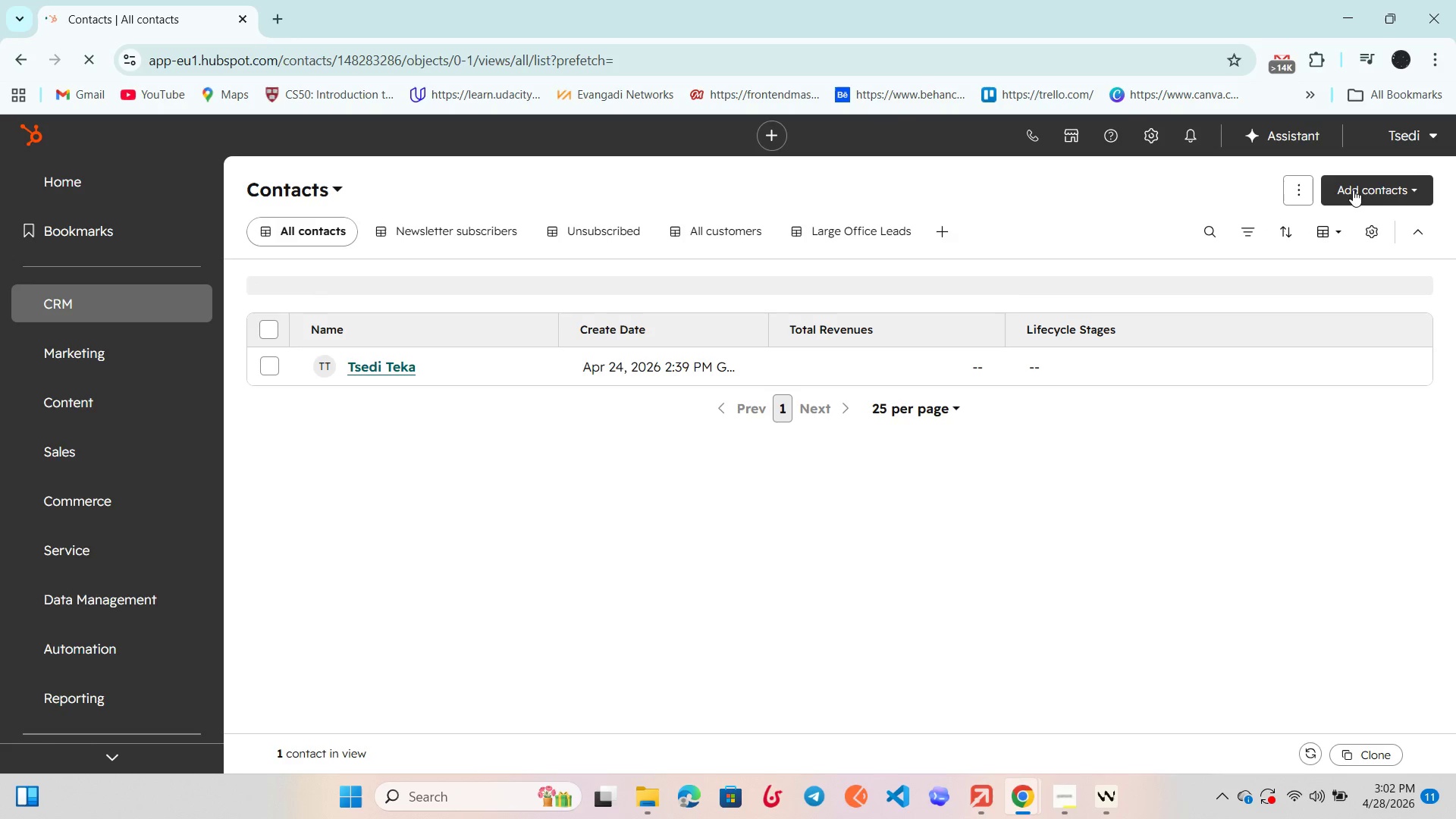 
left_click_drag(start_coordinate=[1356, 190], to_coordinate=[1360, 192])
 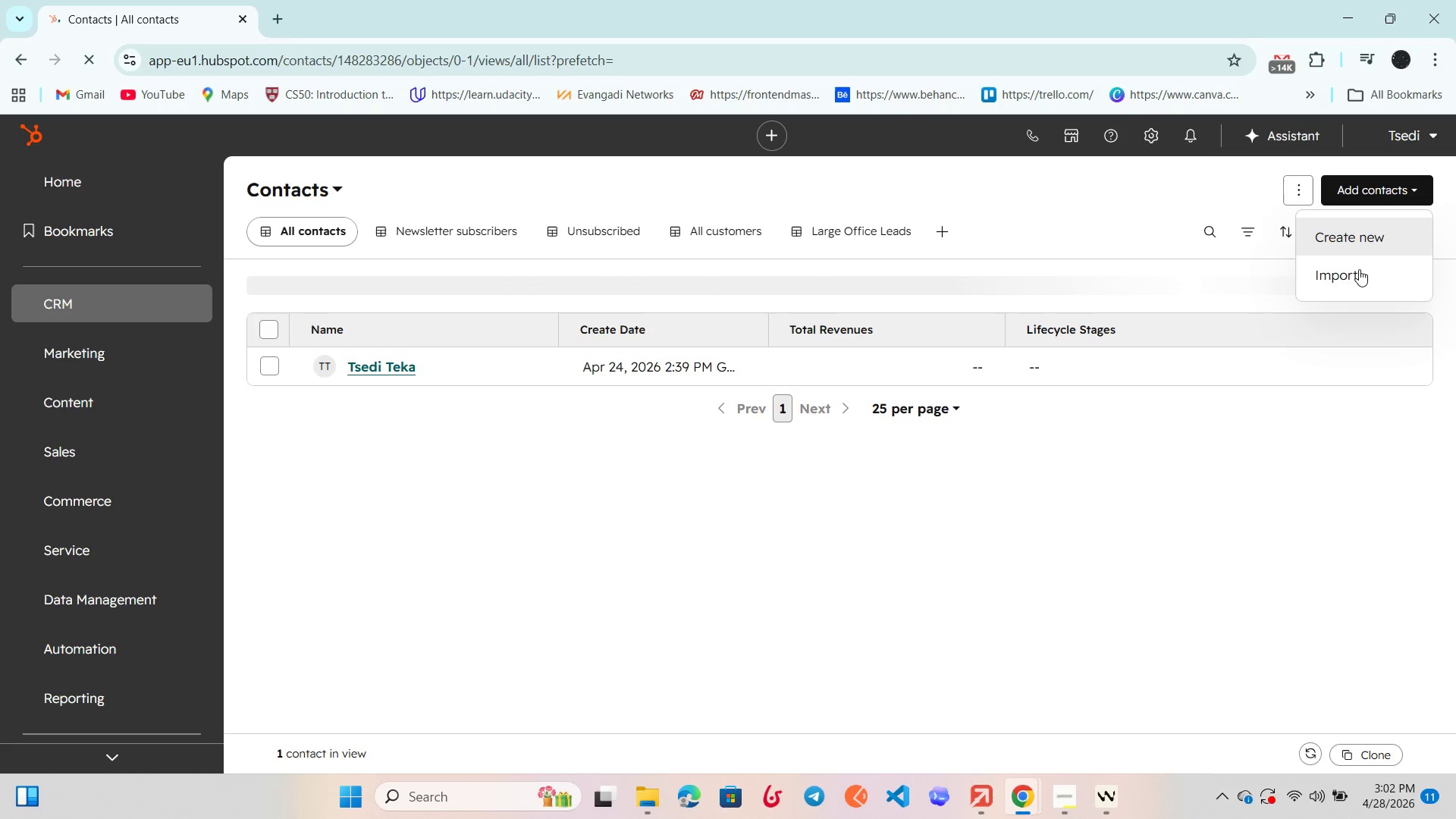 
left_click([1357, 275])
 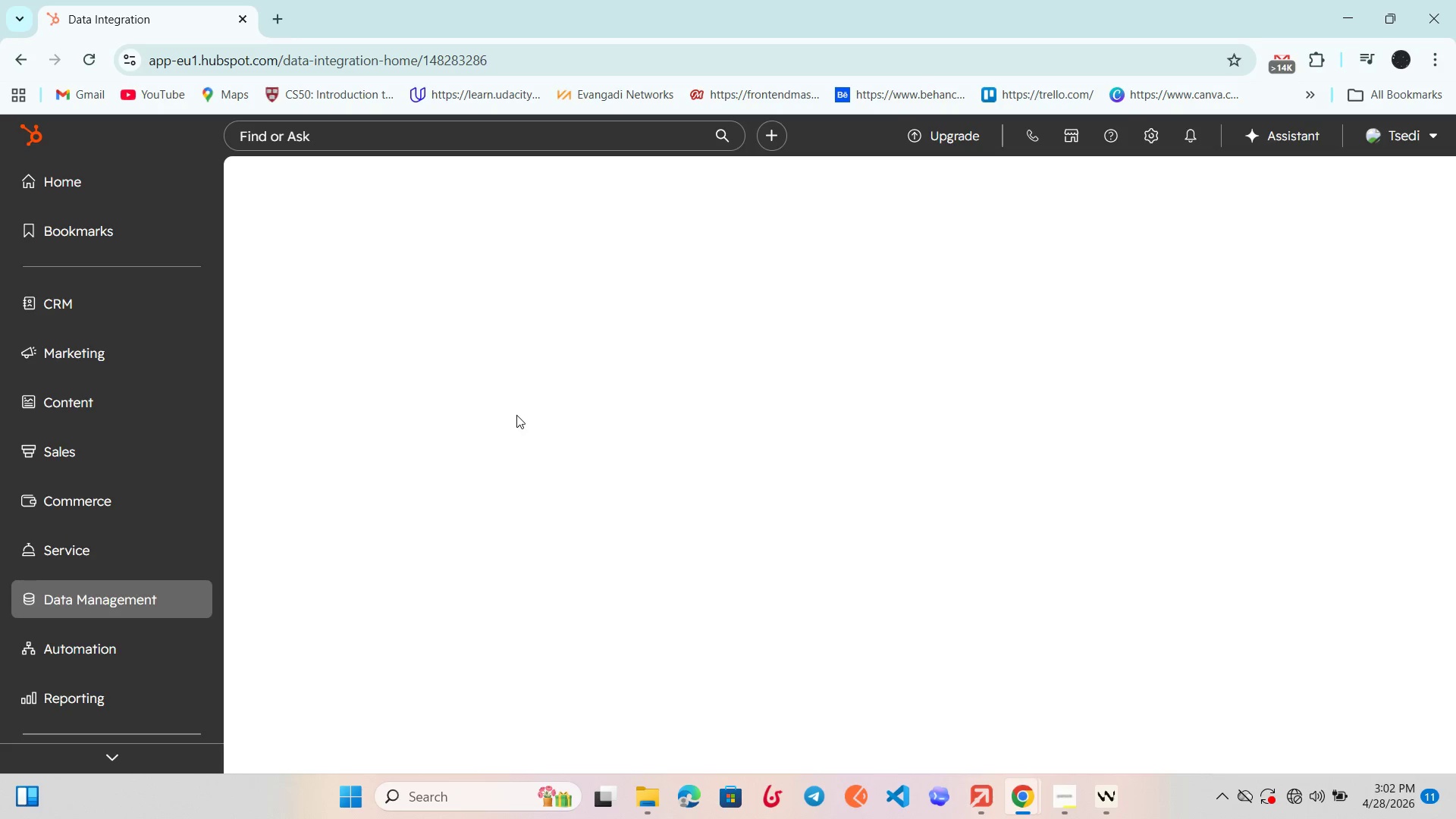 
wait(18.5)
 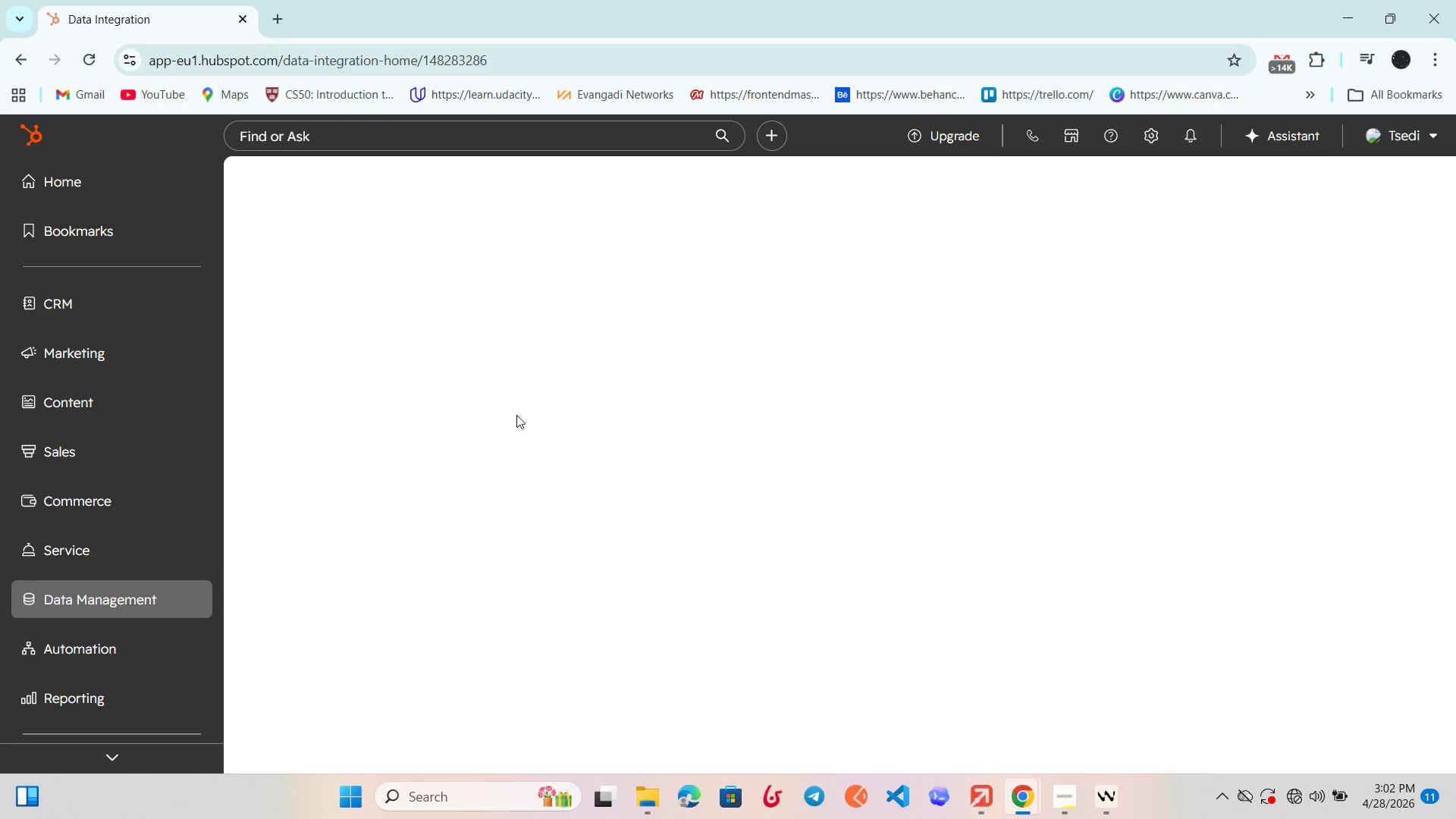 
left_click([1329, 818])
 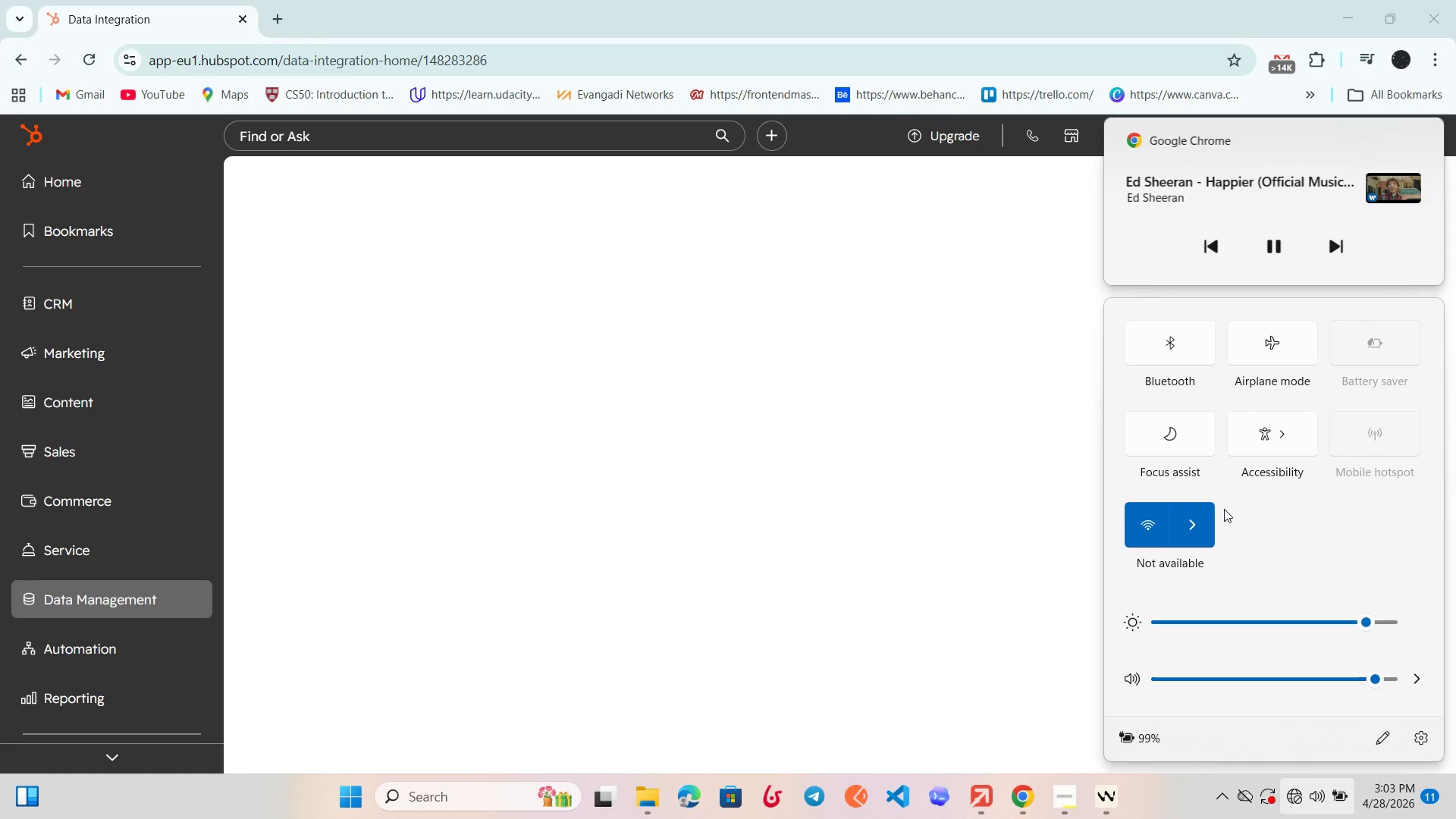 
left_click([1204, 516])
 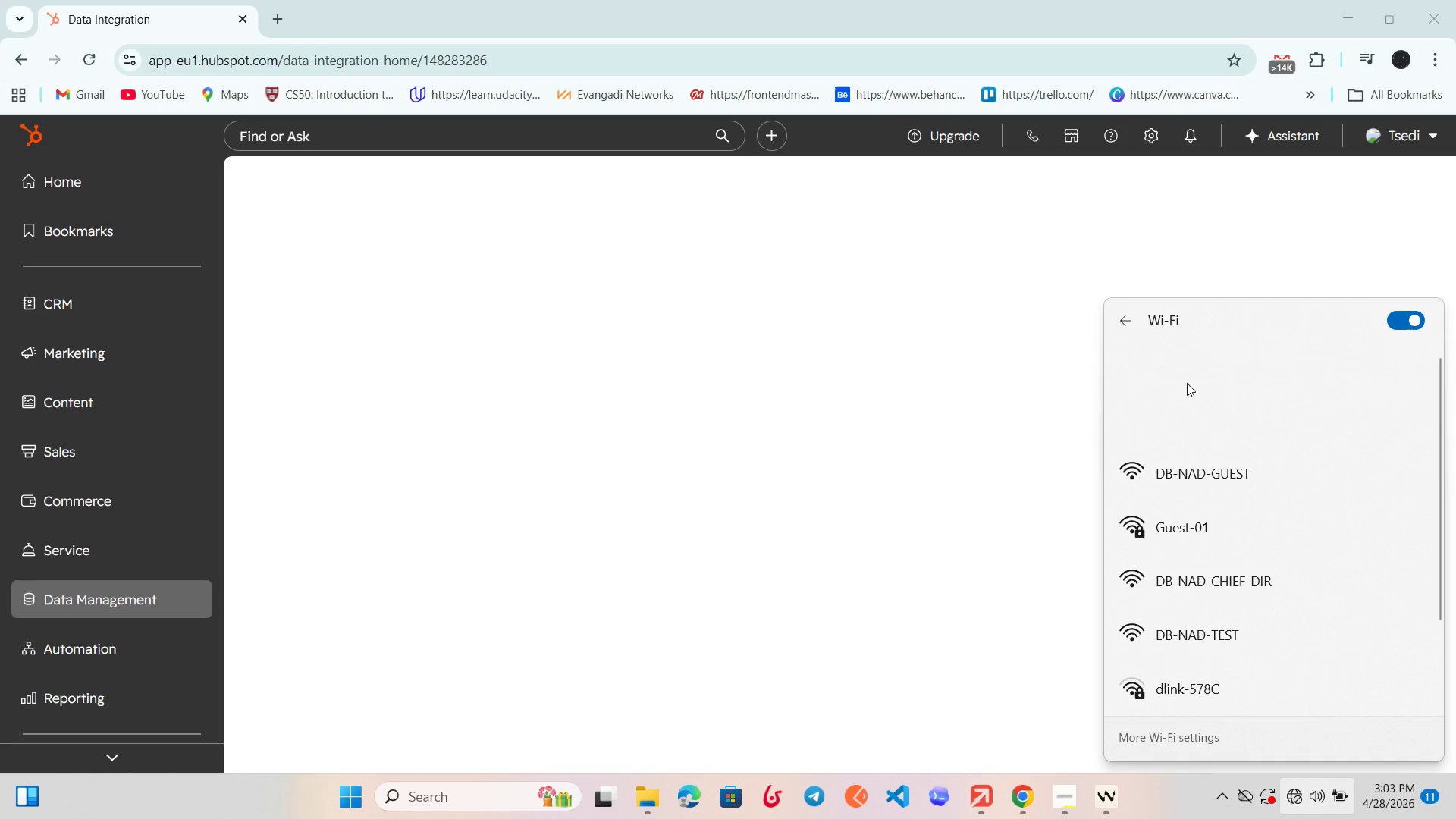 
left_click([1195, 427])
 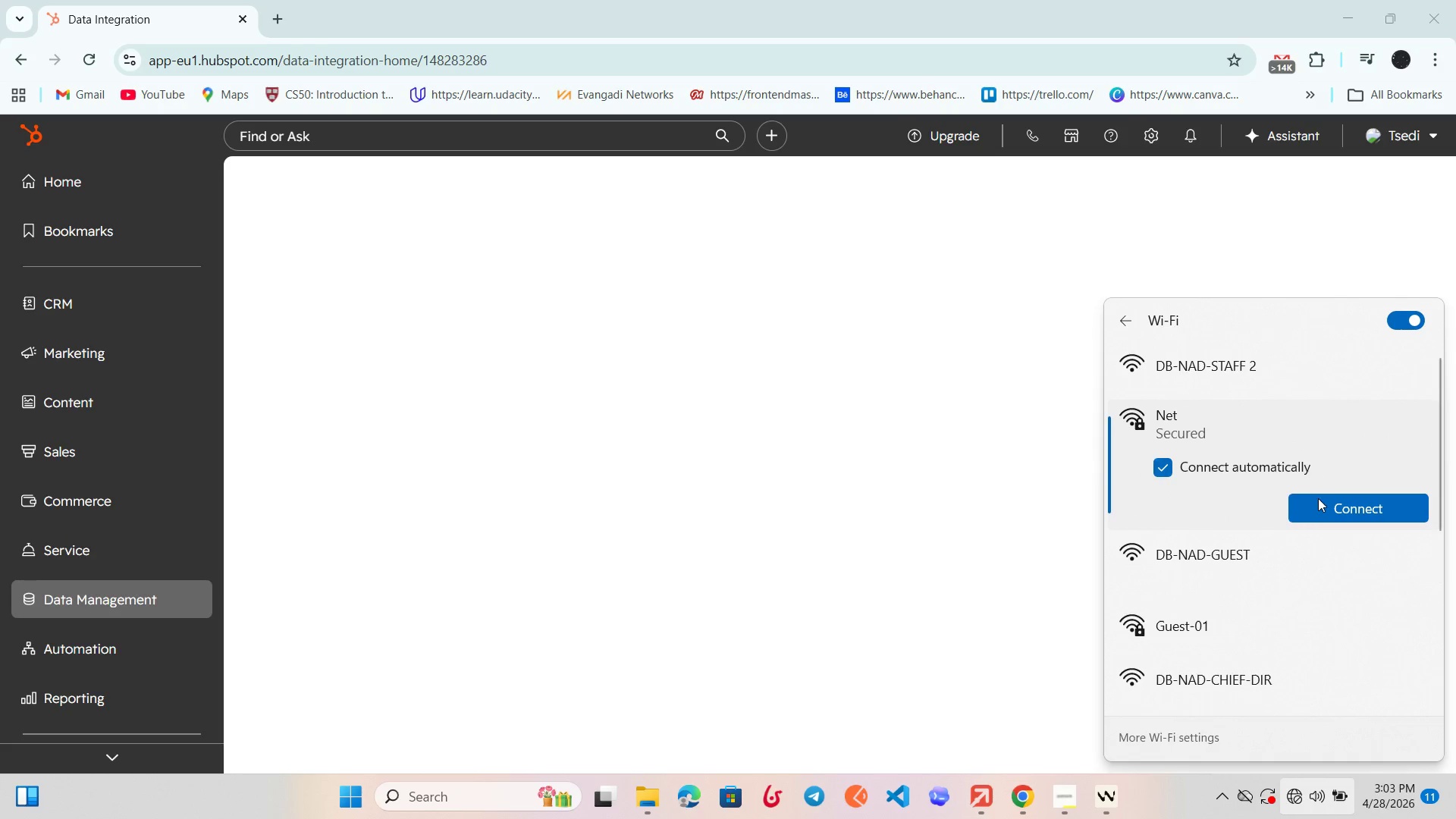 
left_click([1318, 500])
 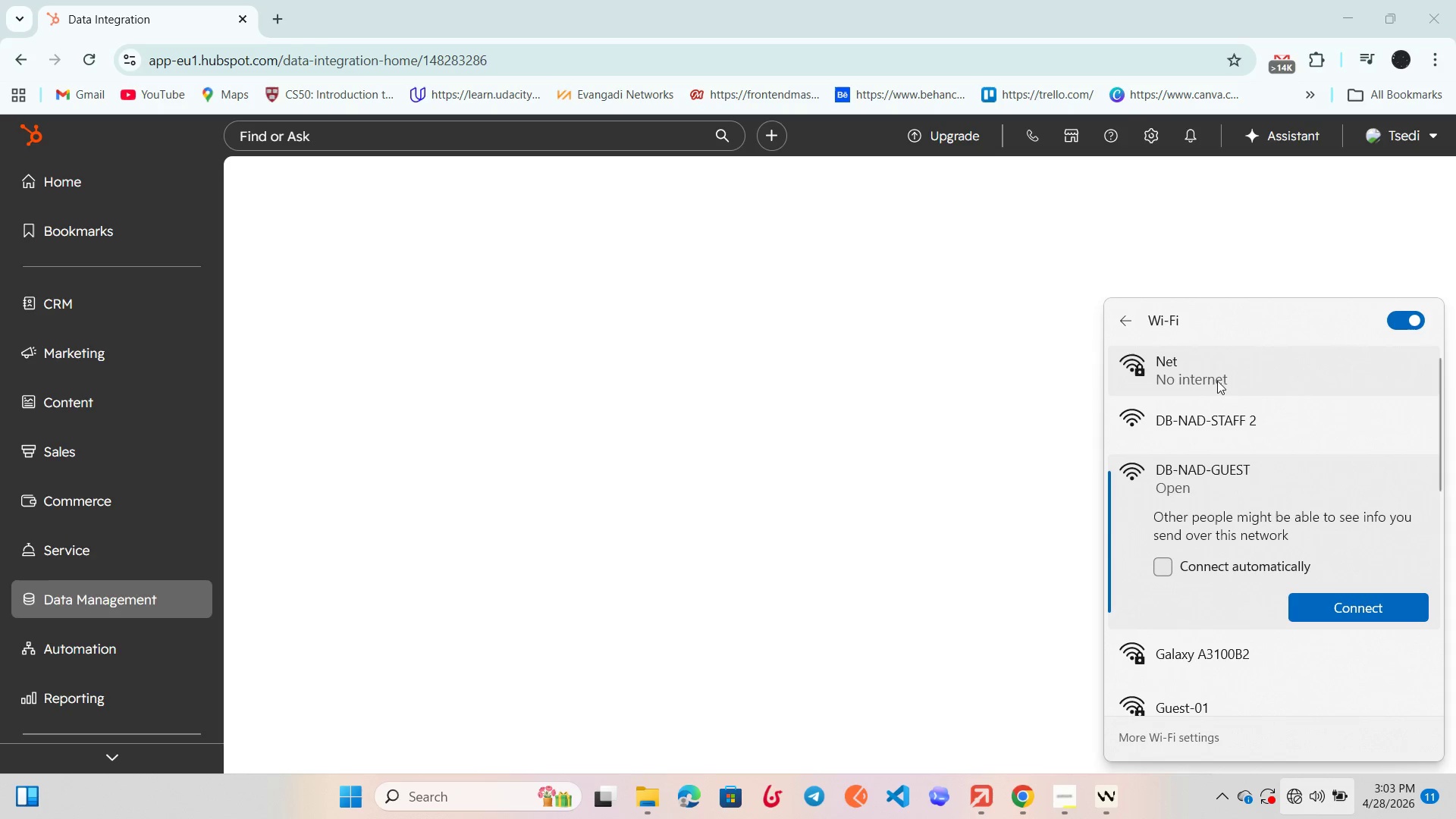 
left_click([1218, 375])
 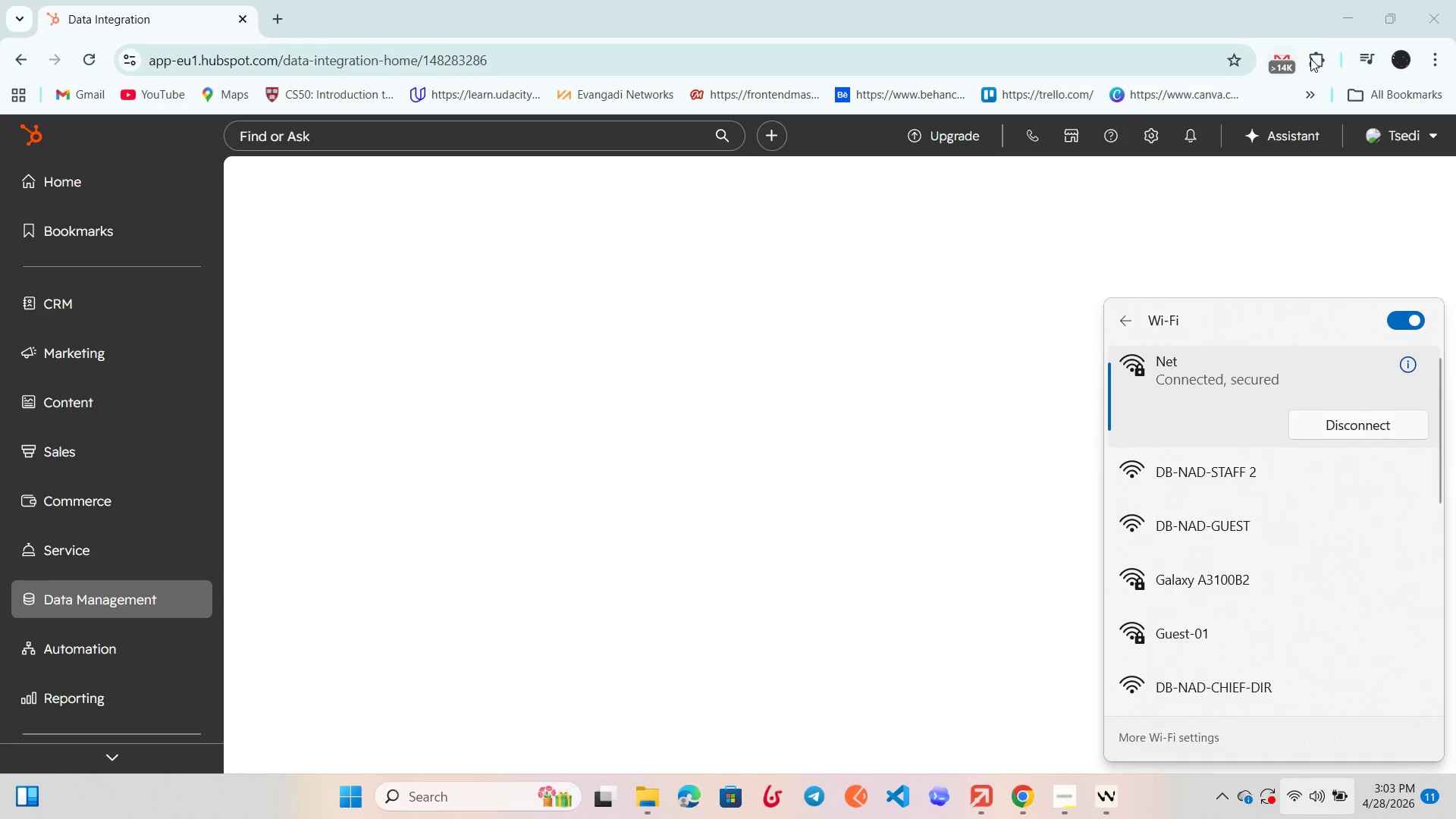 
left_click([1319, 67])
 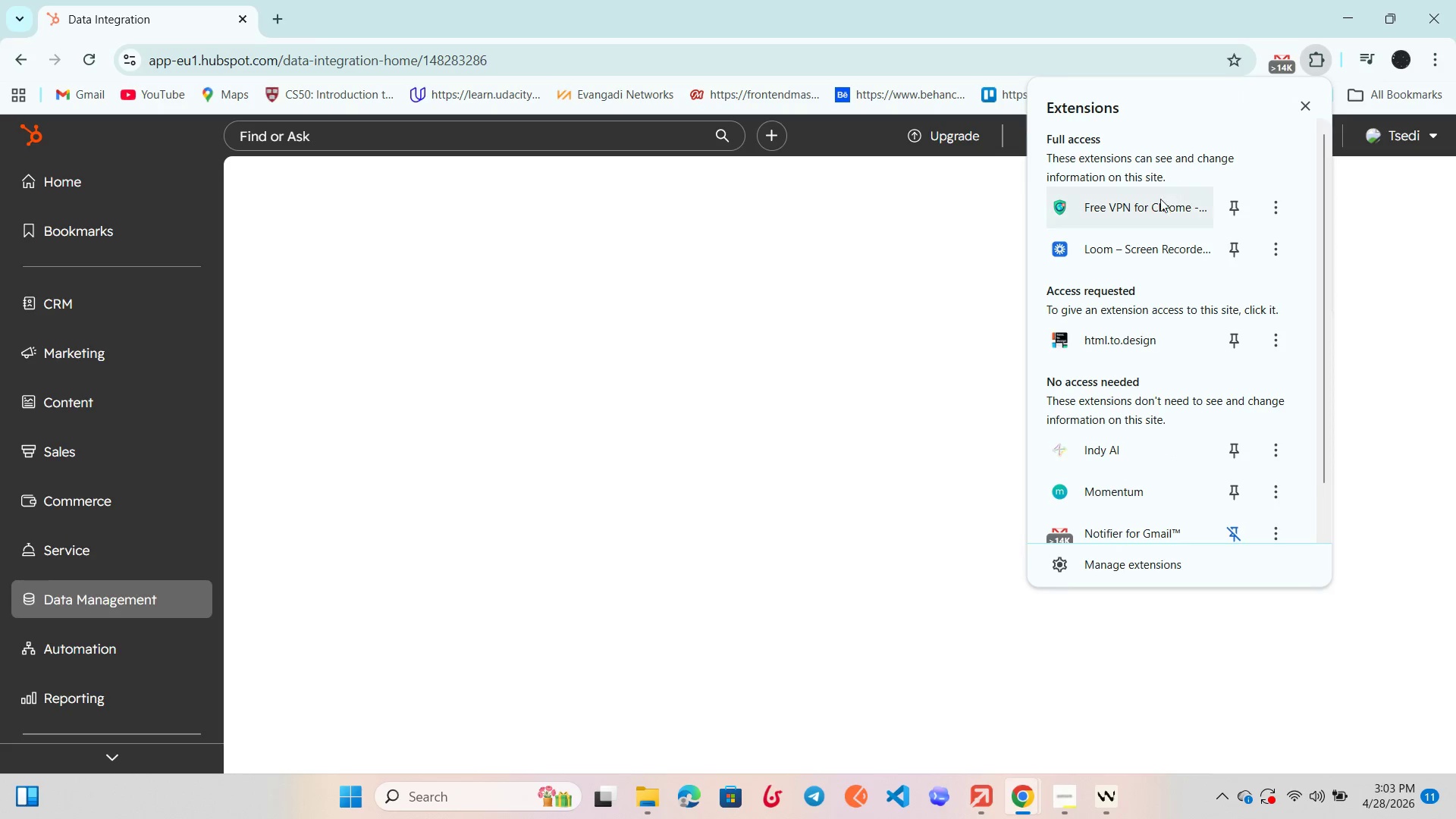 
left_click([1153, 206])
 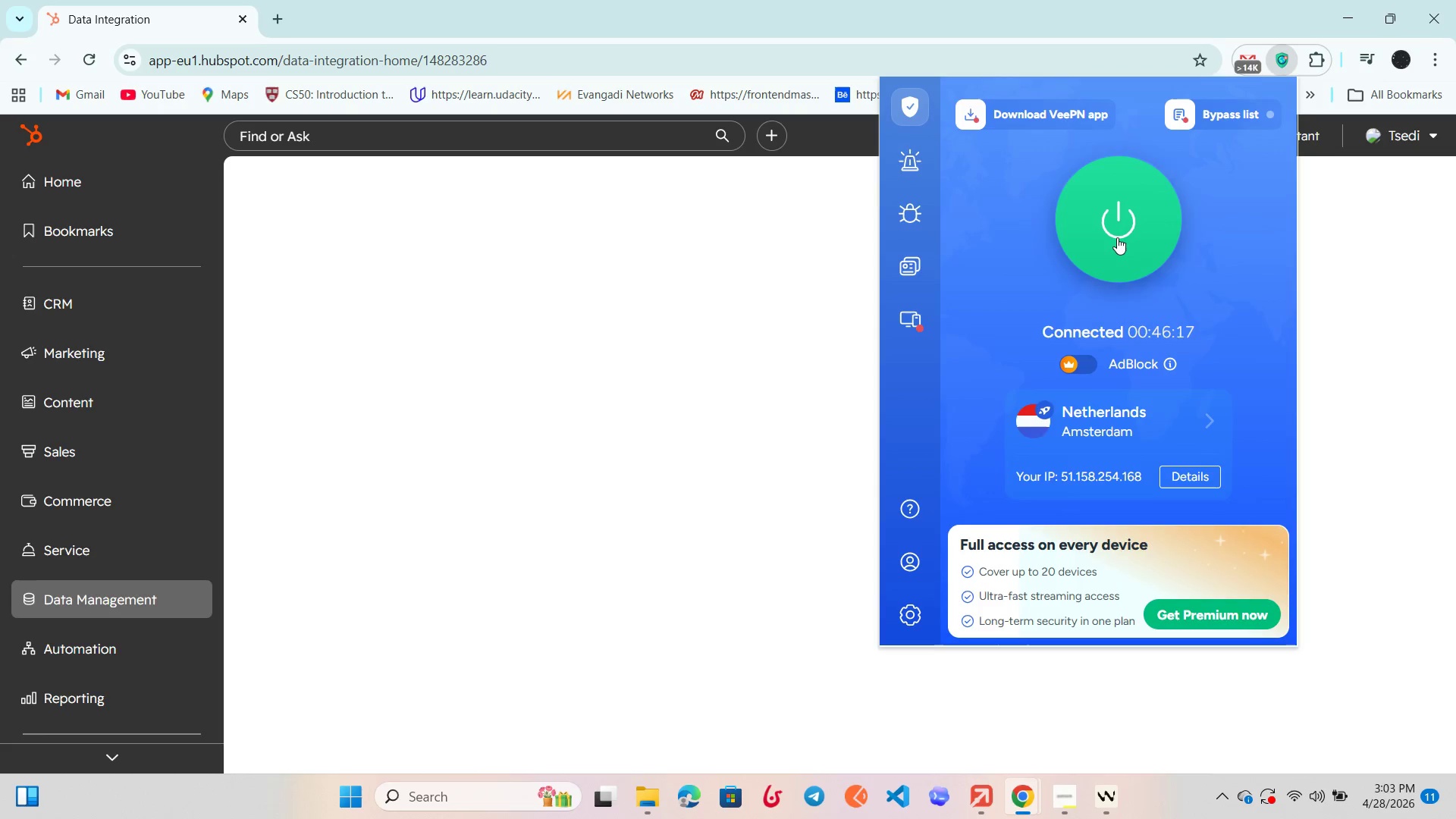 
double_click([1326, 293])
 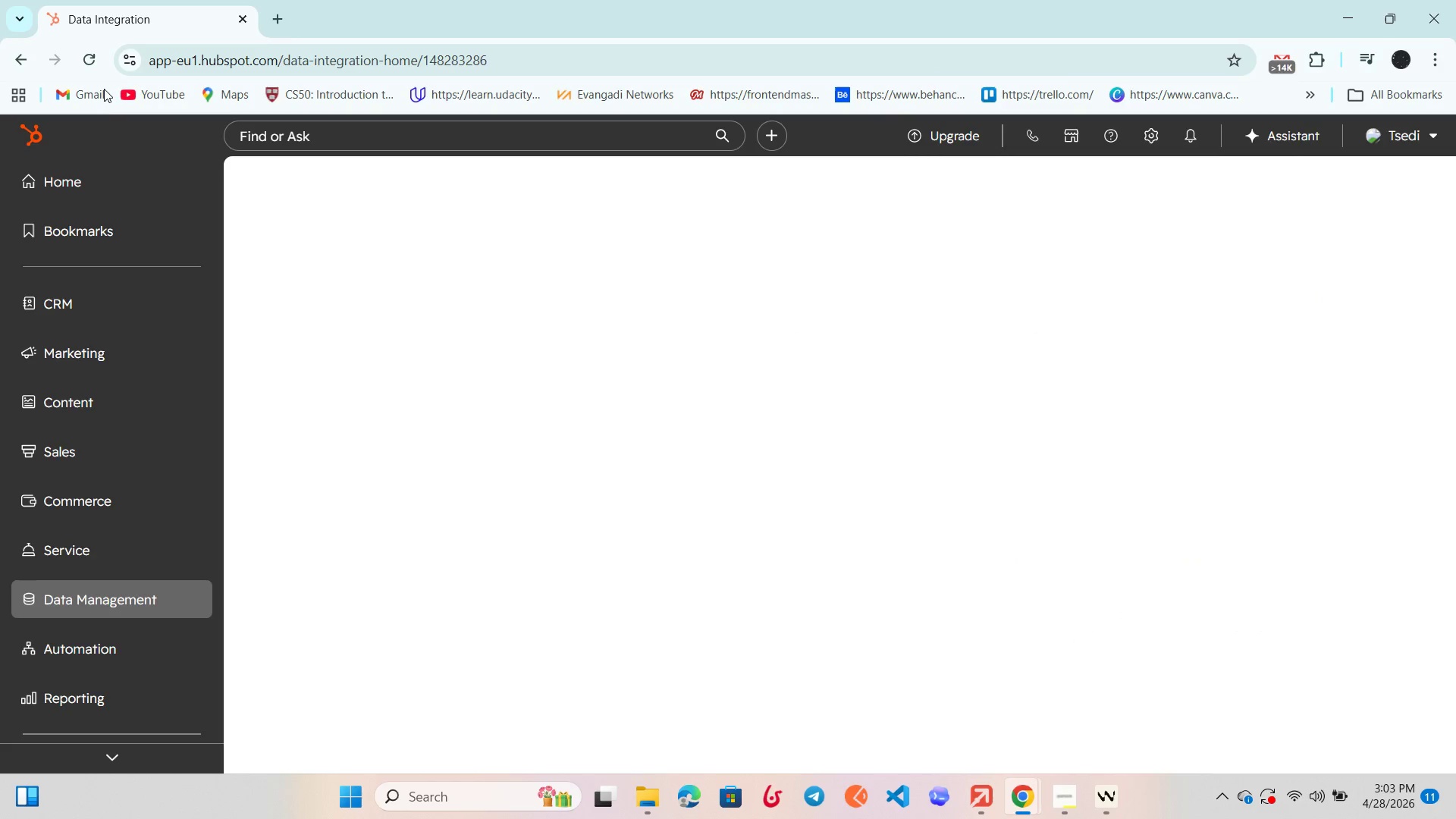 
left_click([100, 64])
 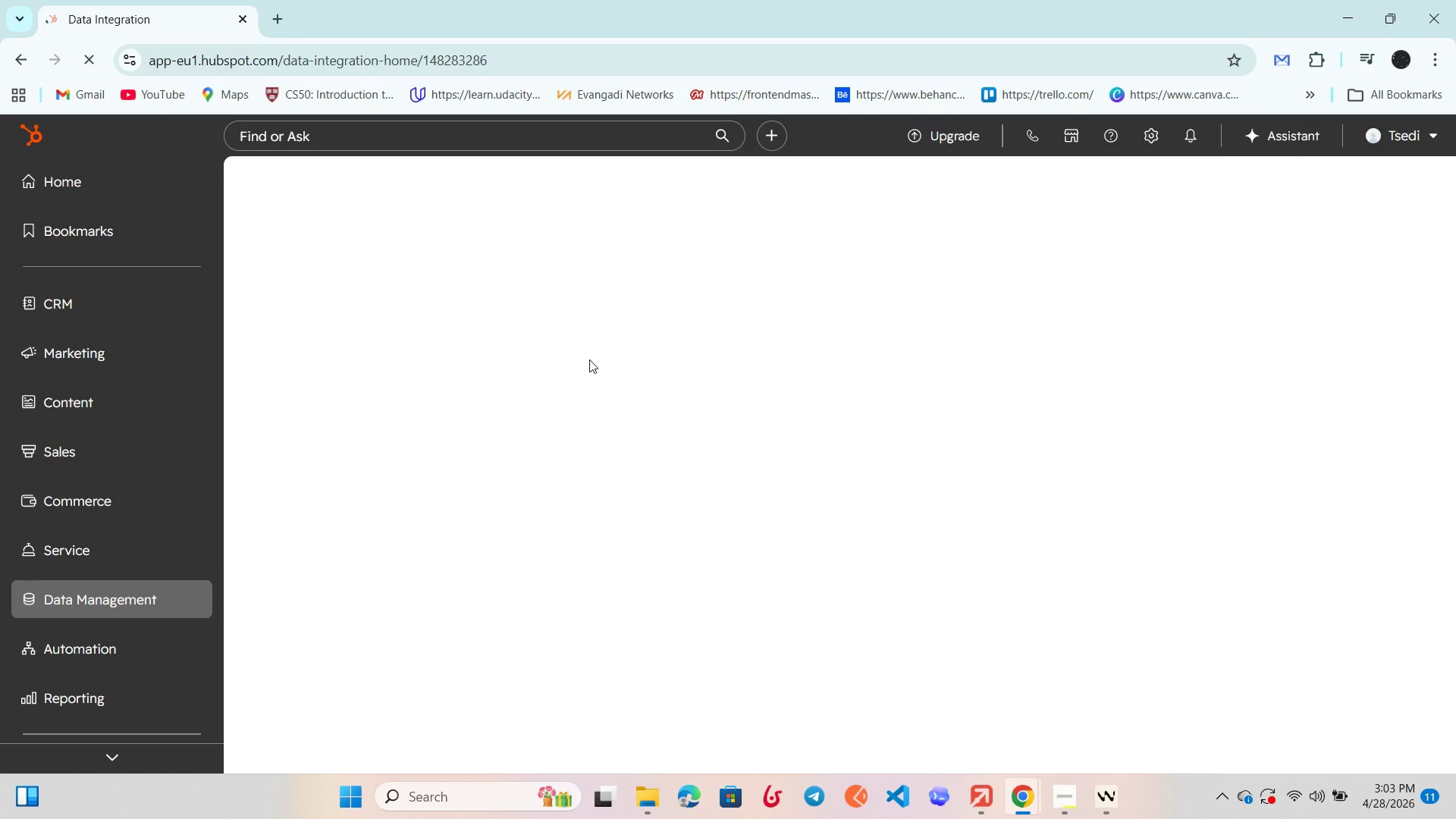 
wait(13.17)
 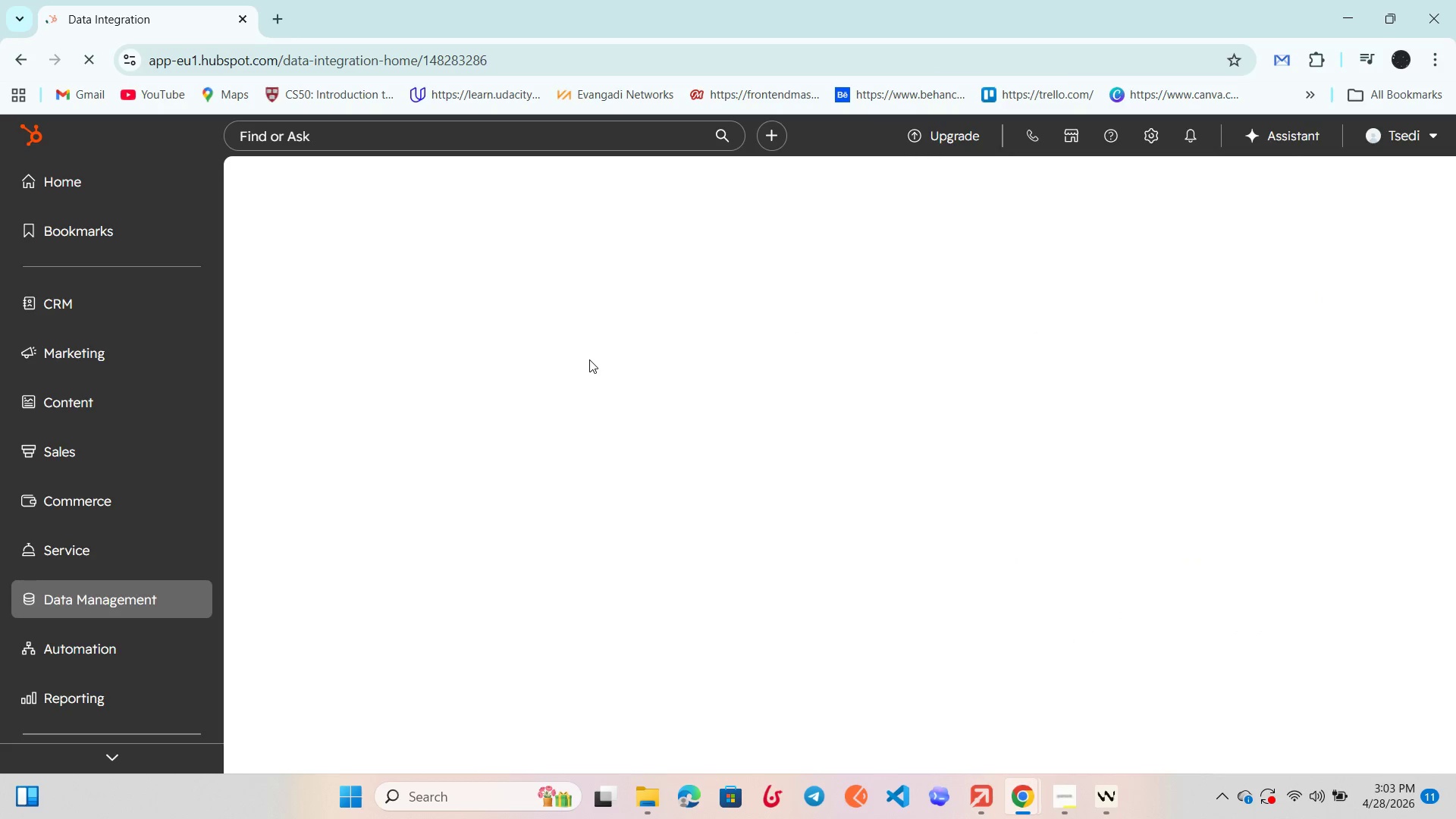 
left_click([372, 576])
 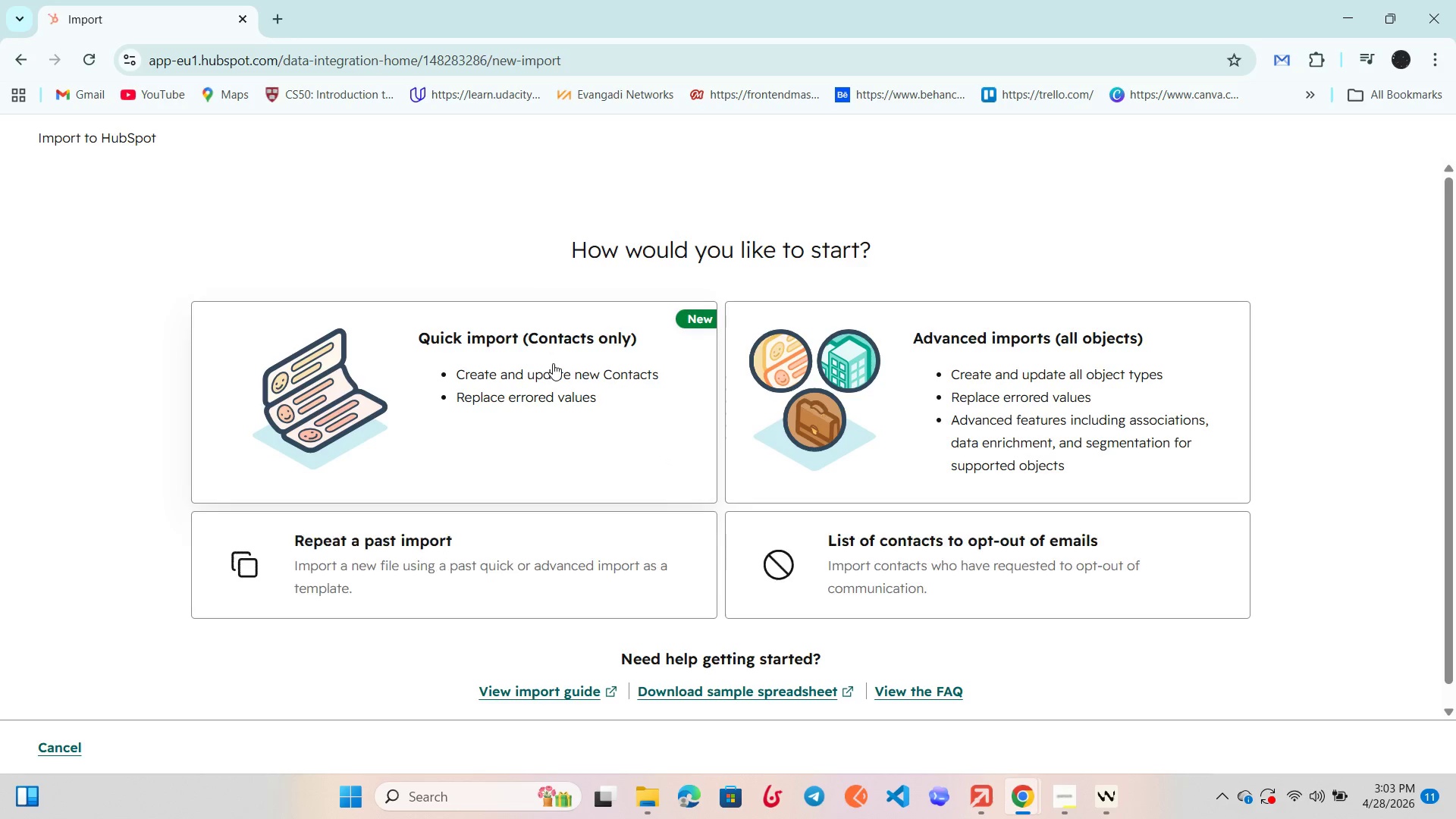 
left_click([559, 419])
 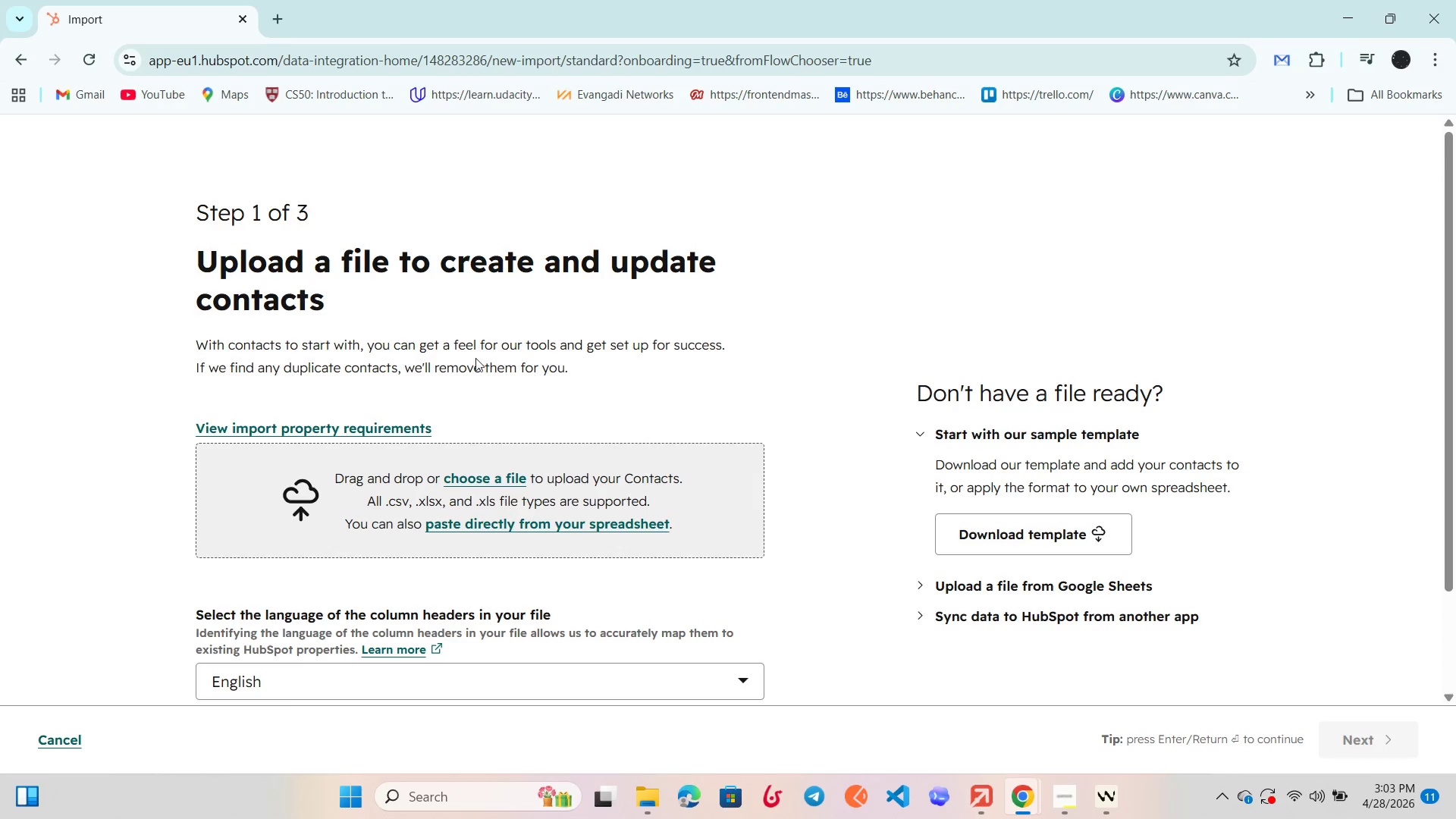 
left_click([494, 482])
 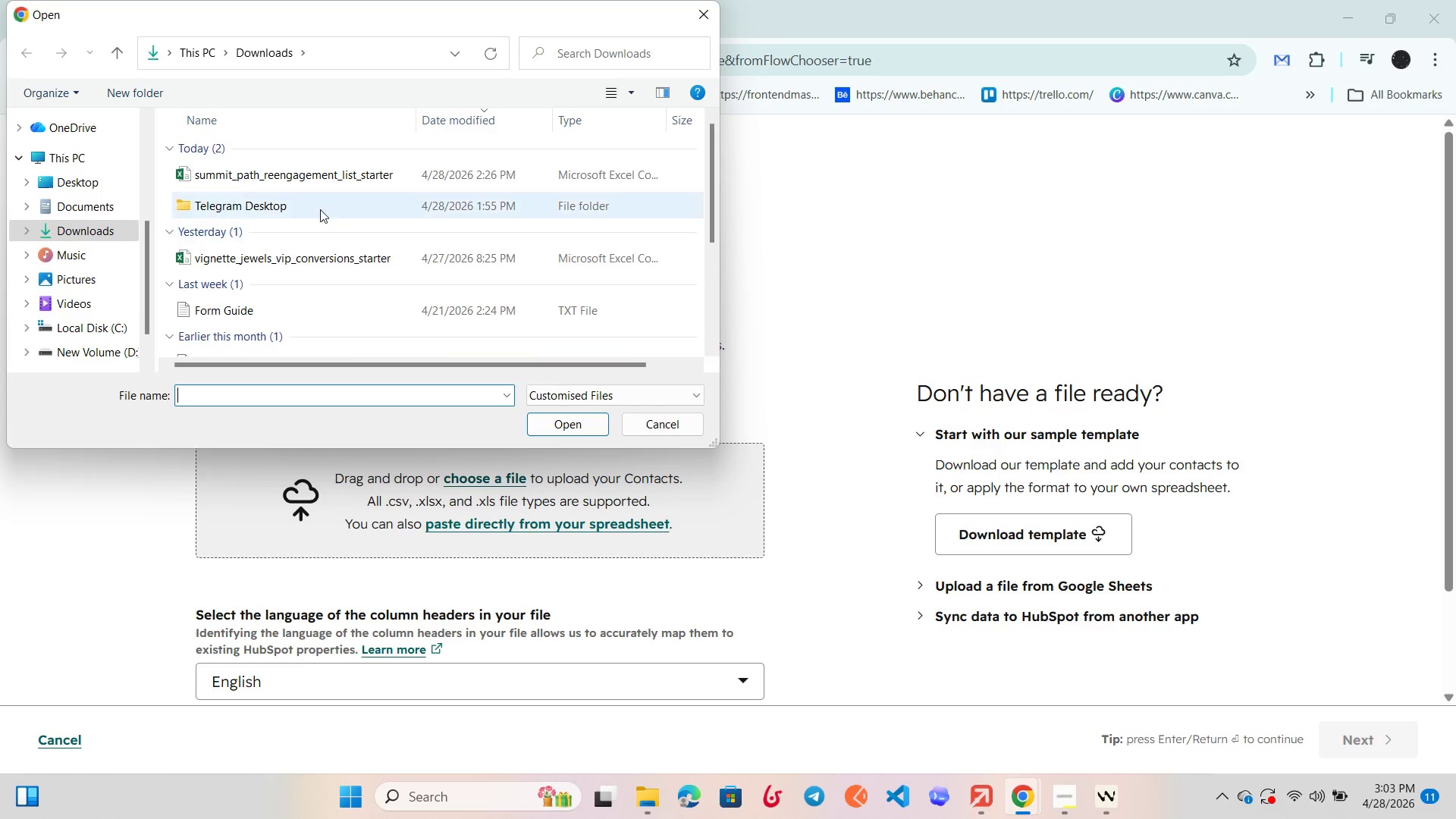 
left_click([292, 177])
 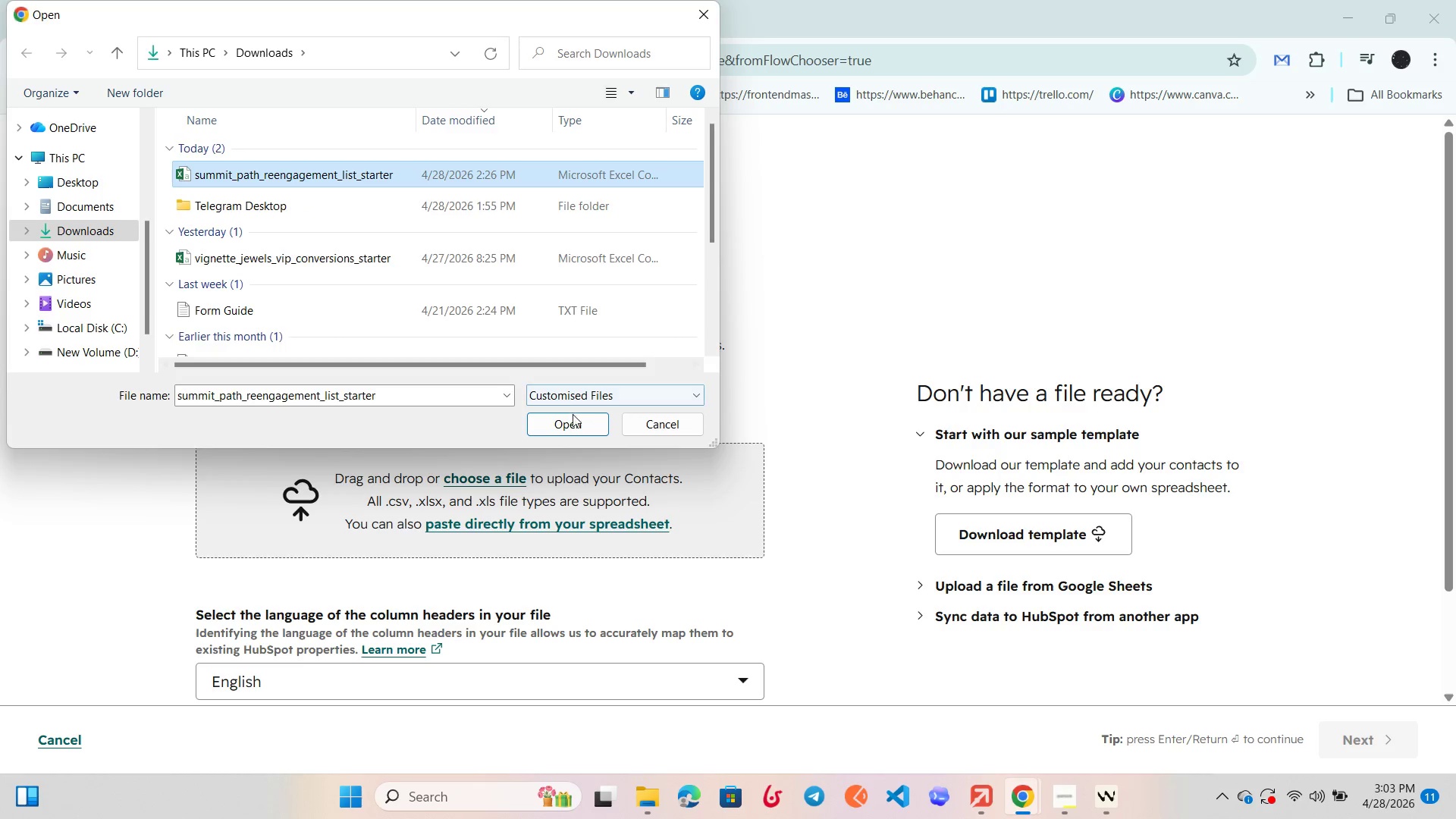 
left_click([573, 419])
 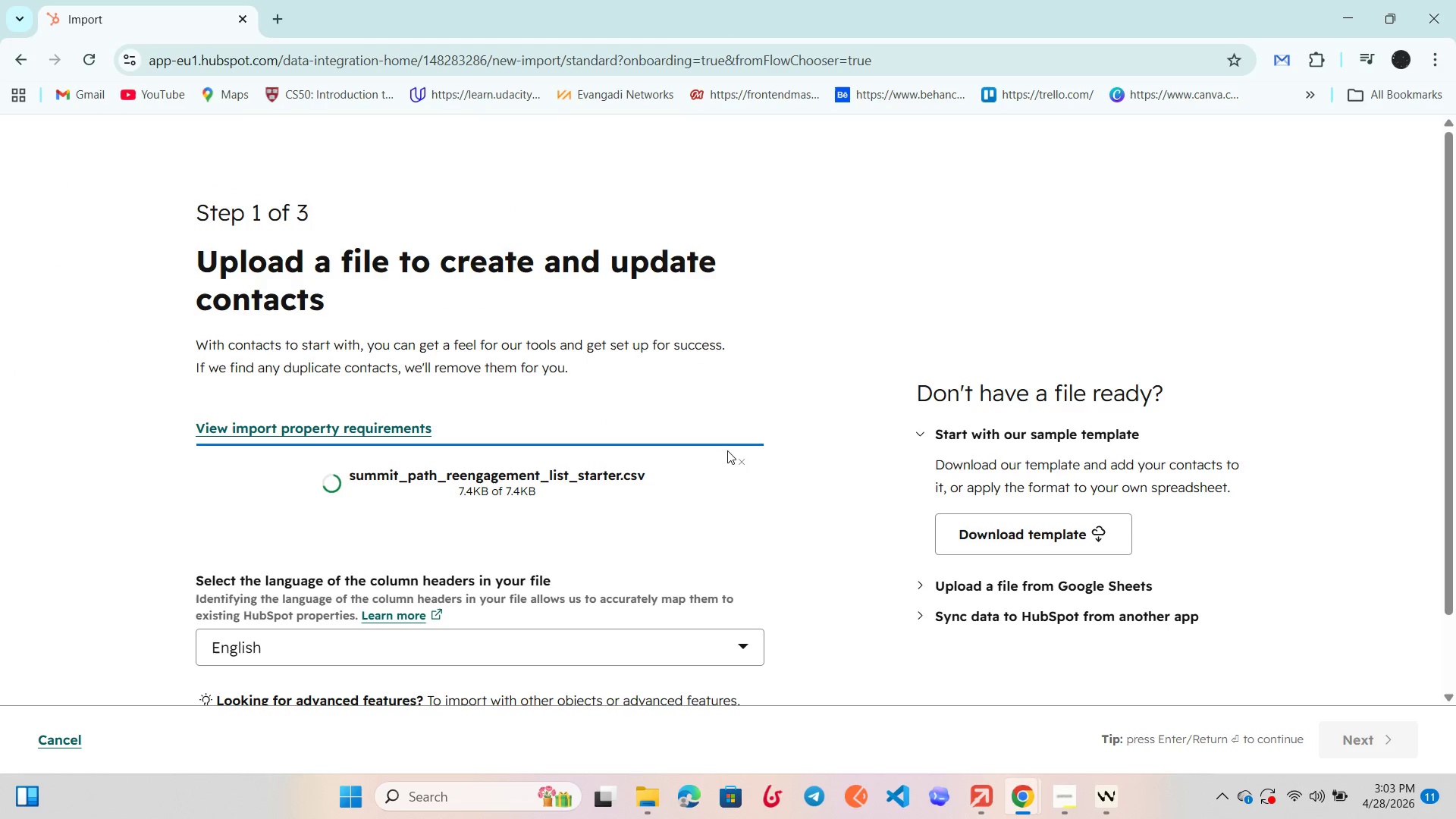 
scroll: coordinate [727, 450], scroll_direction: down, amount: 3.0